 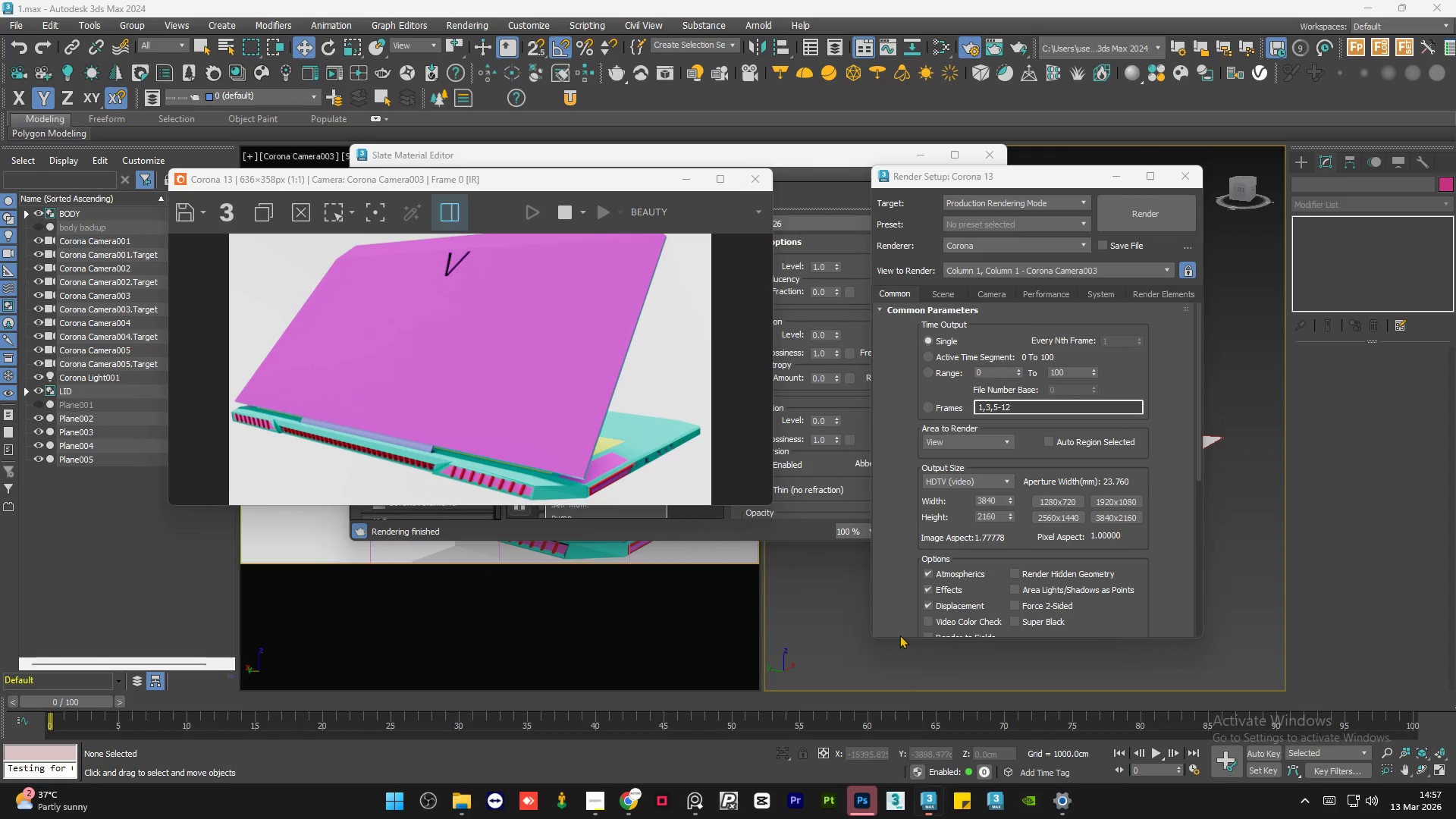 
scroll: coordinate [1035, 545], scroll_direction: up, amount: 15.0
 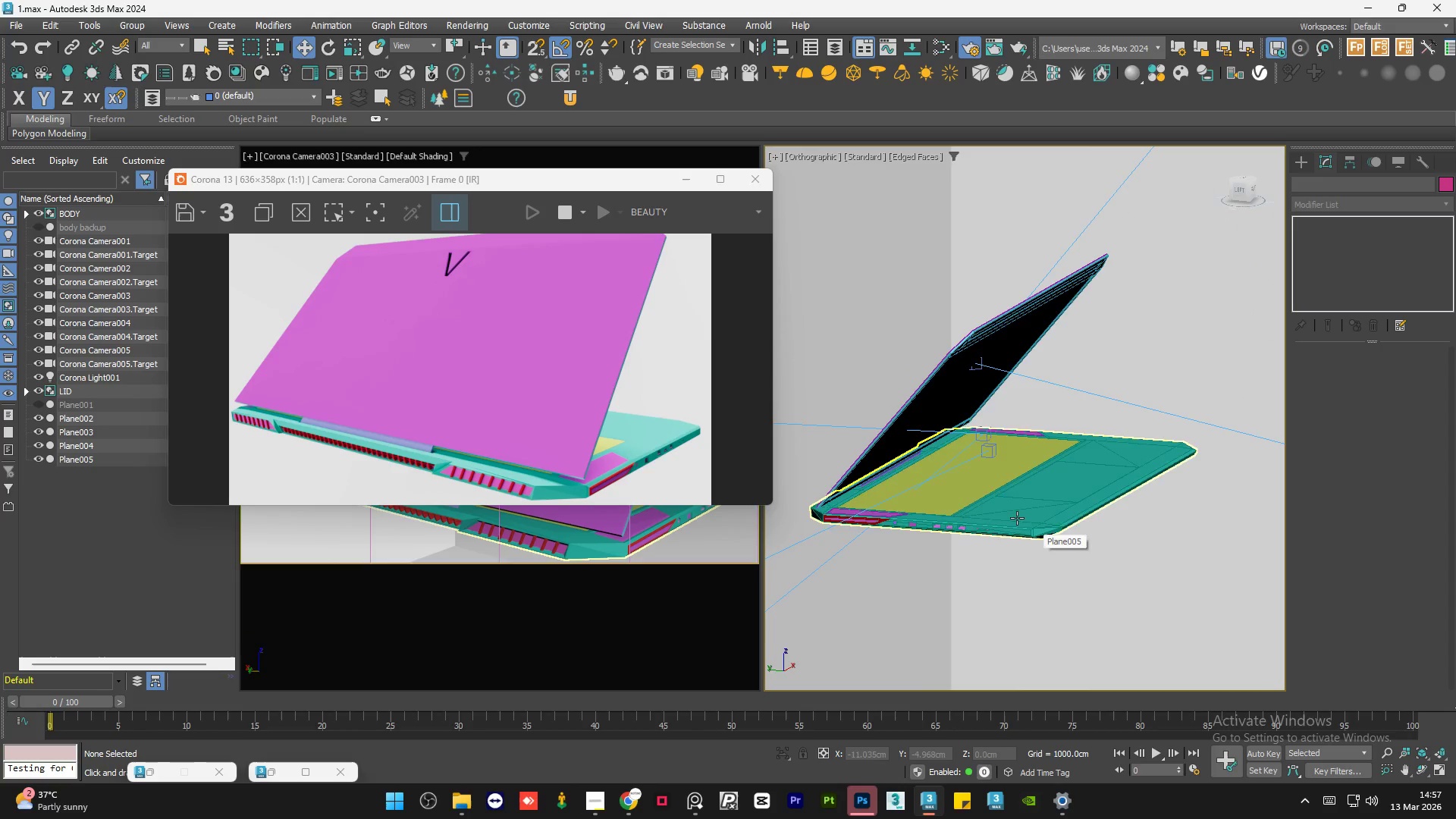 
left_click([1017, 516])
 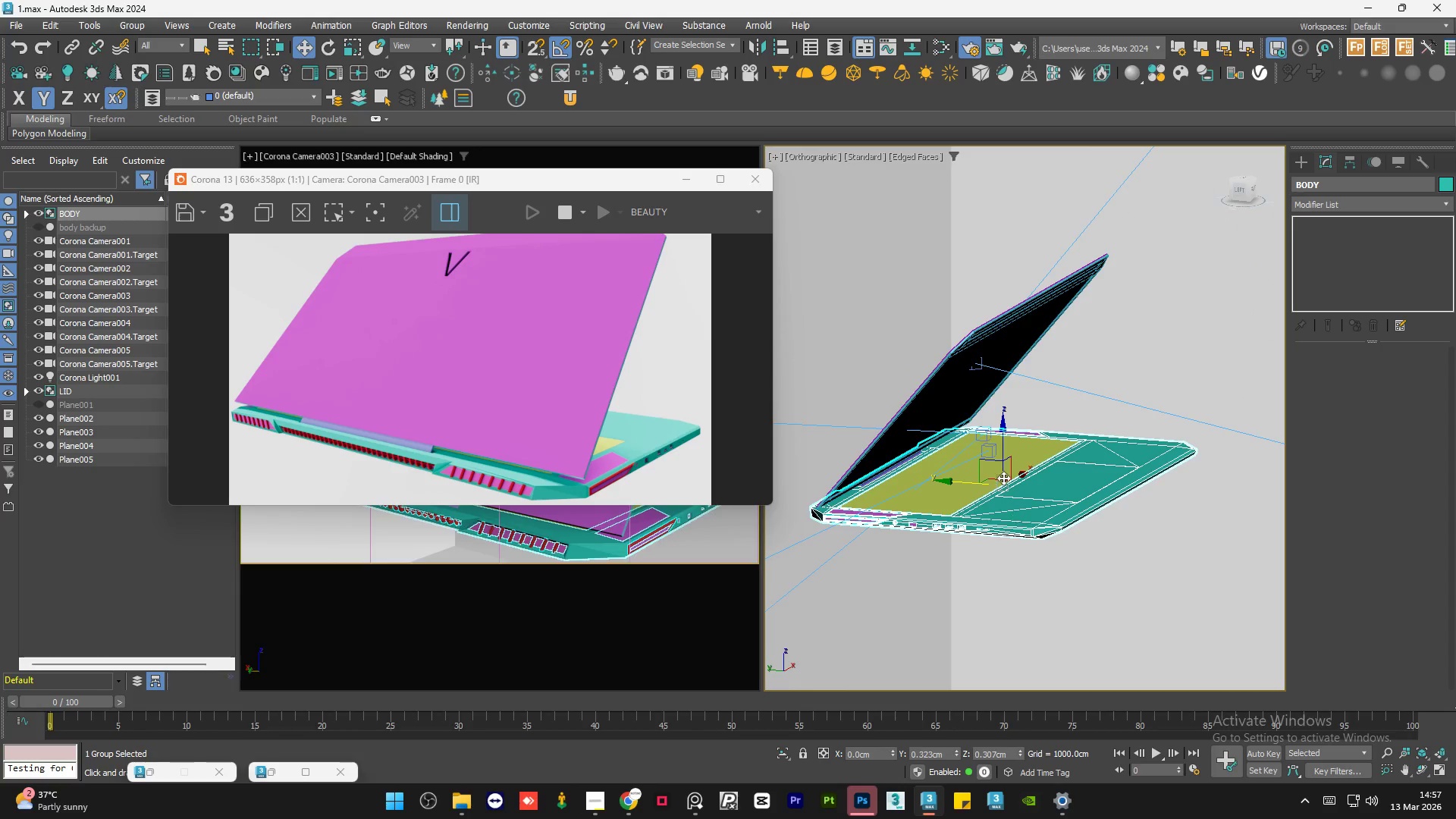 
hold_key(key=ControlLeft, duration=0.91)
left_click([938, 380])
 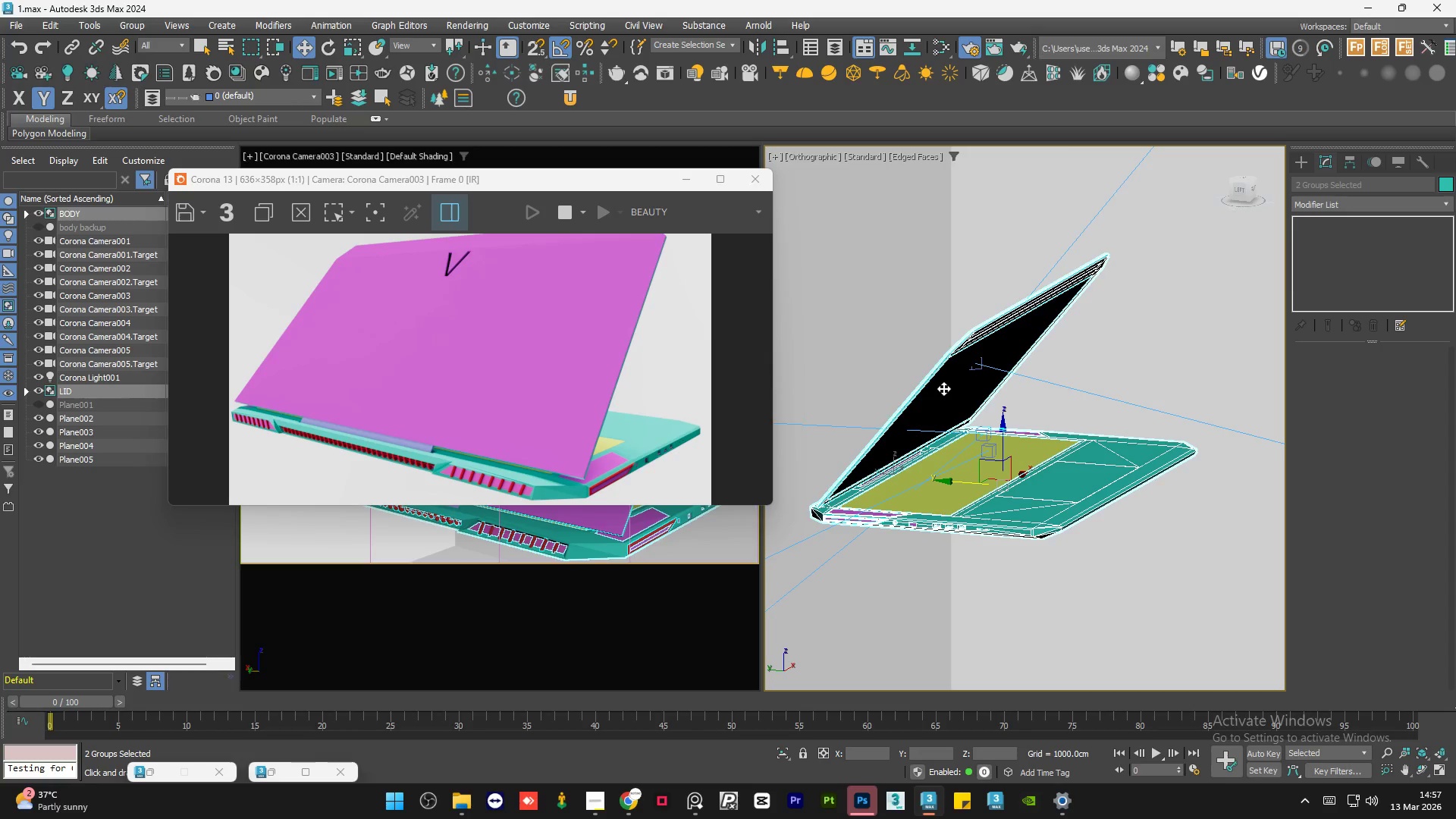 
scroll: coordinate [943, 388], scroll_direction: down, amount: 1.0
 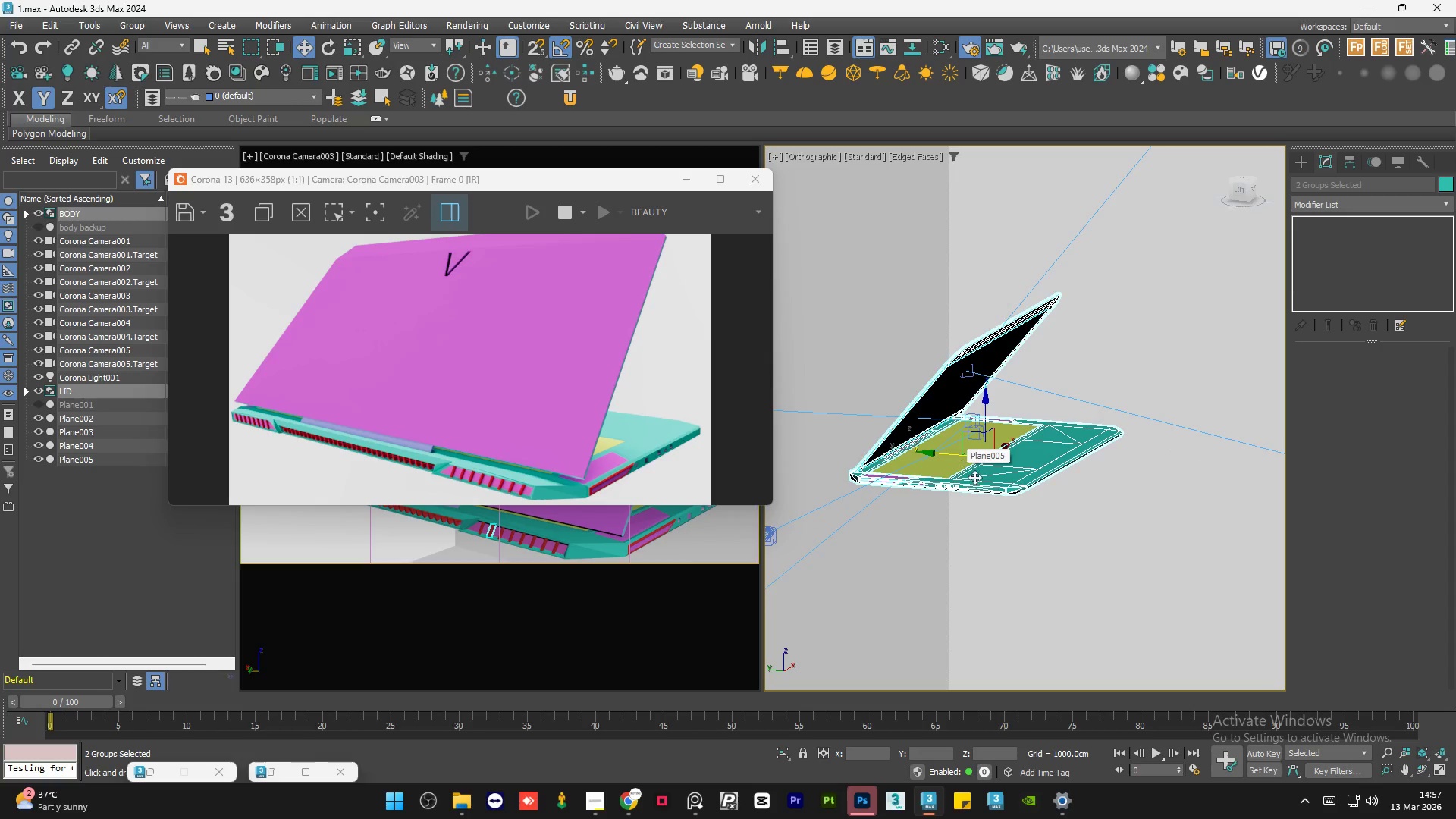 
hold_key(key=AltLeft, duration=0.94)
 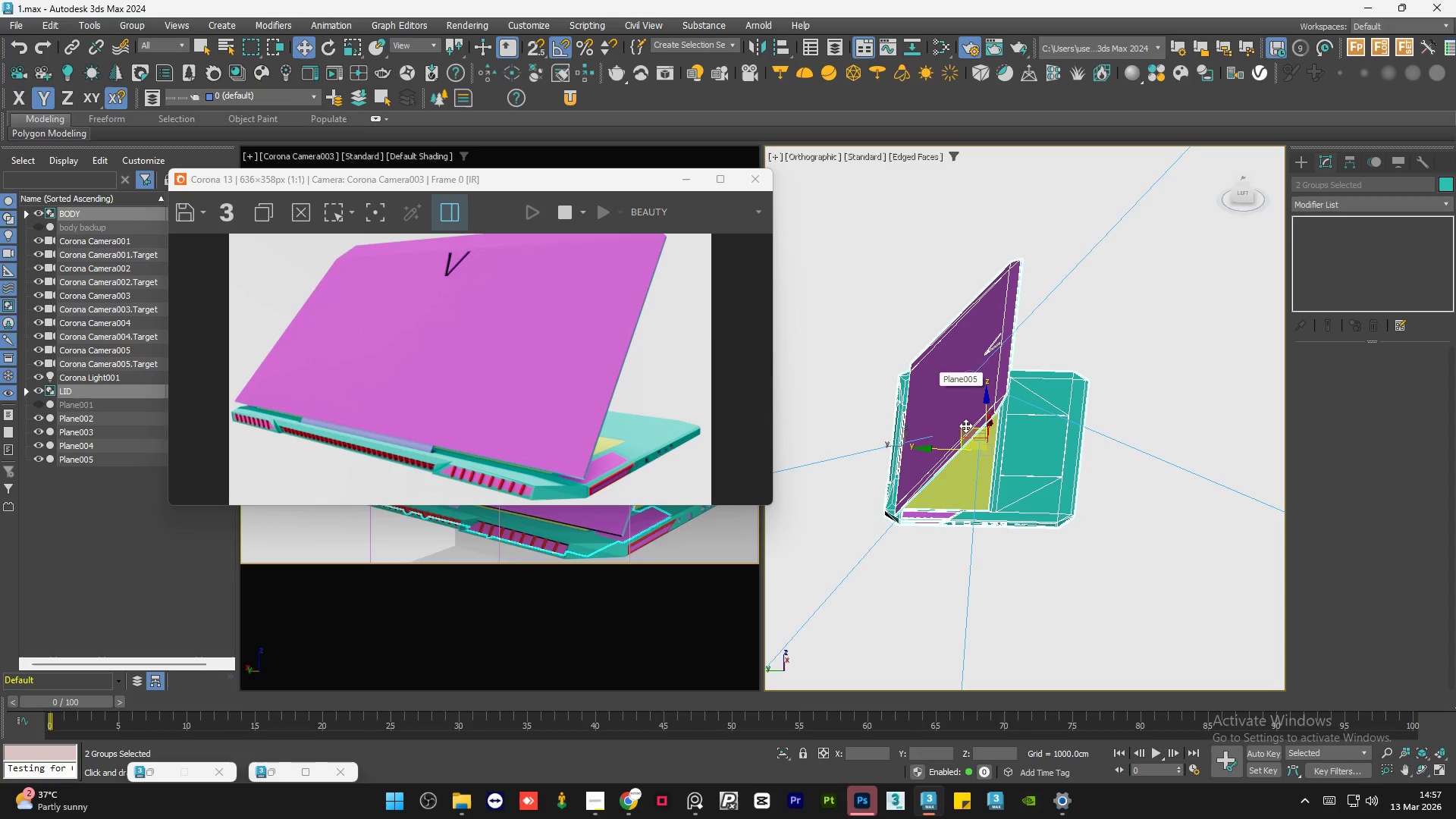 
hold_key(key=AltLeft, duration=0.69)
 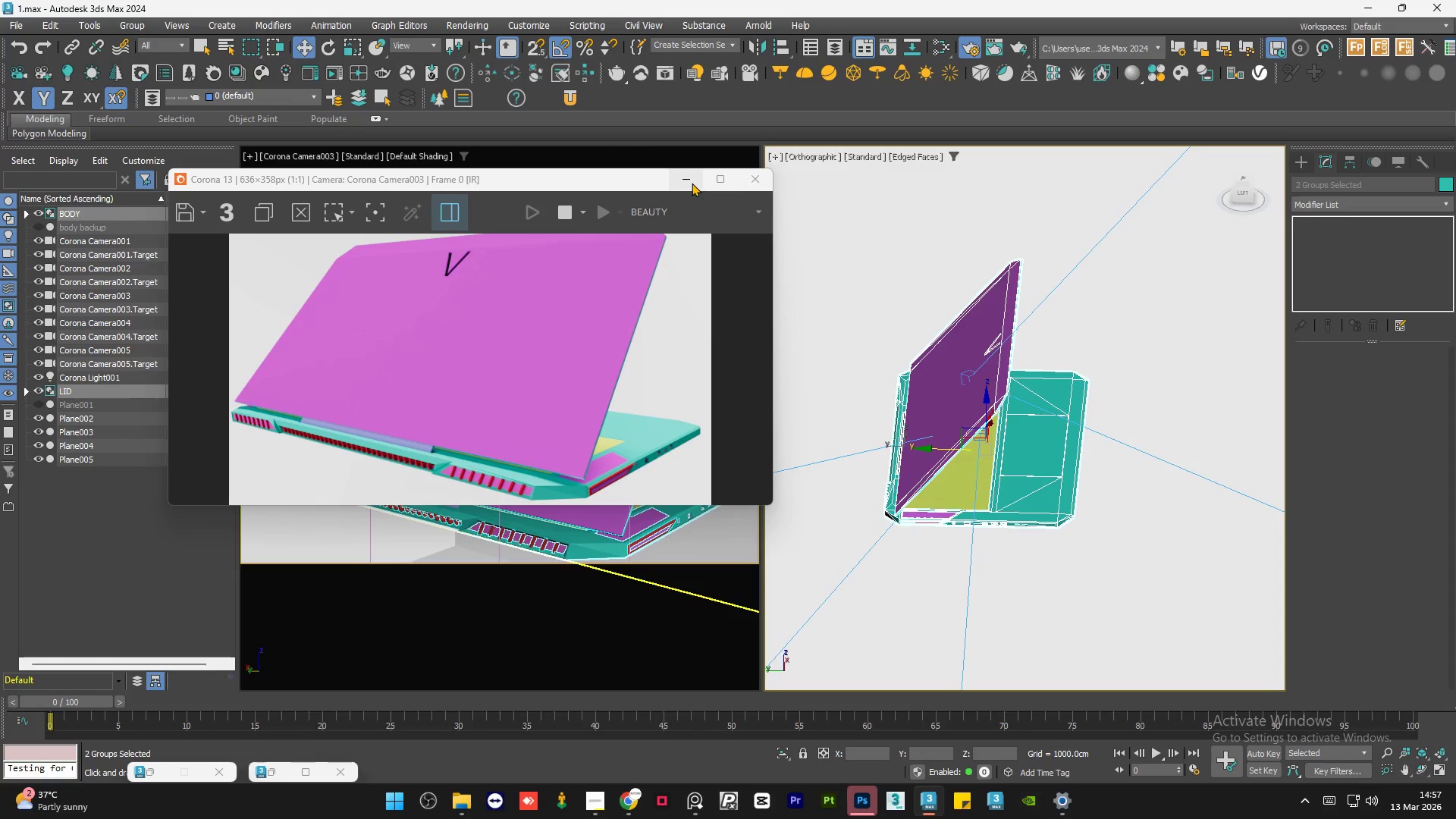 
left_click([692, 183])
 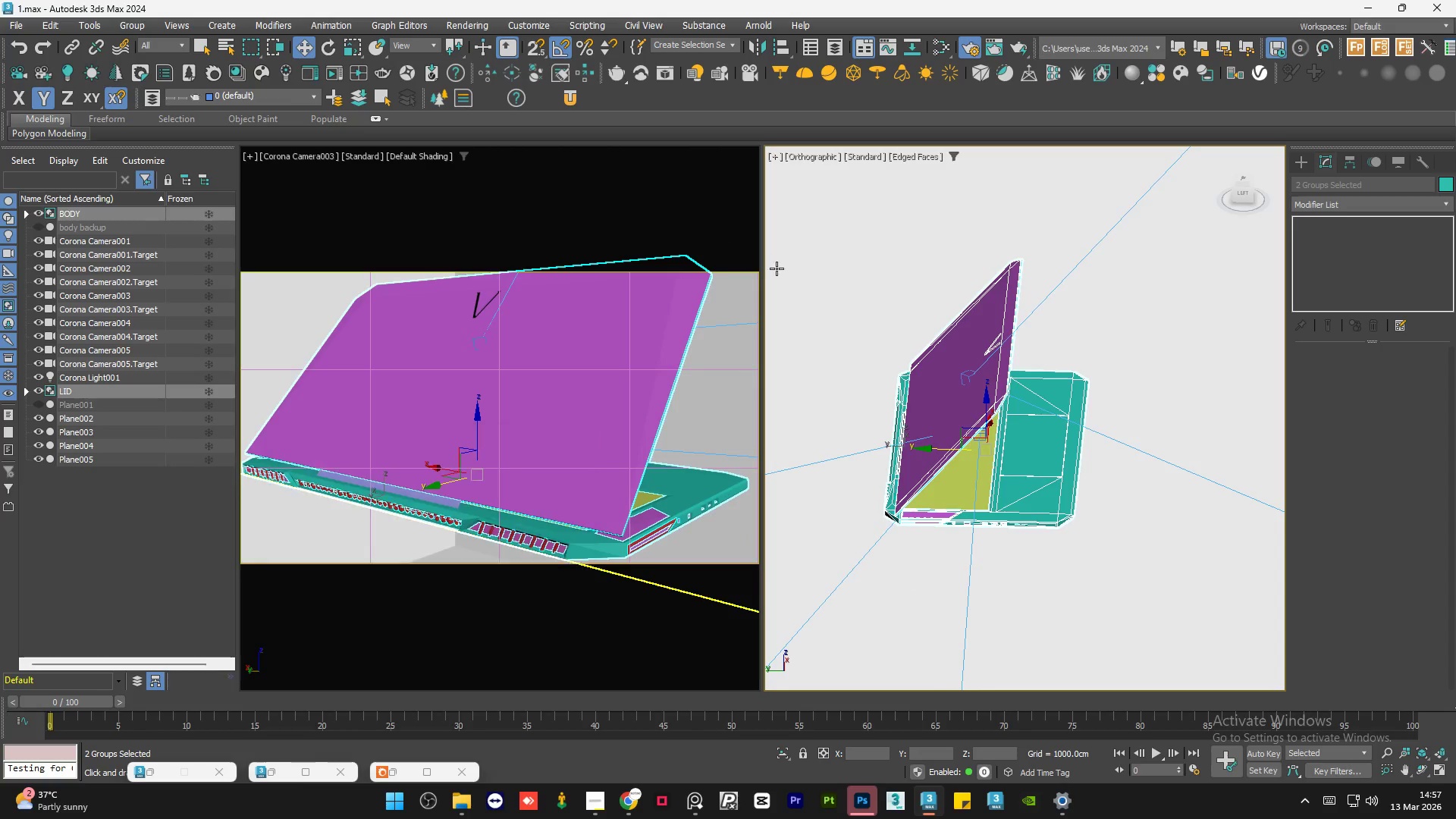 
key(Alt+Q)
 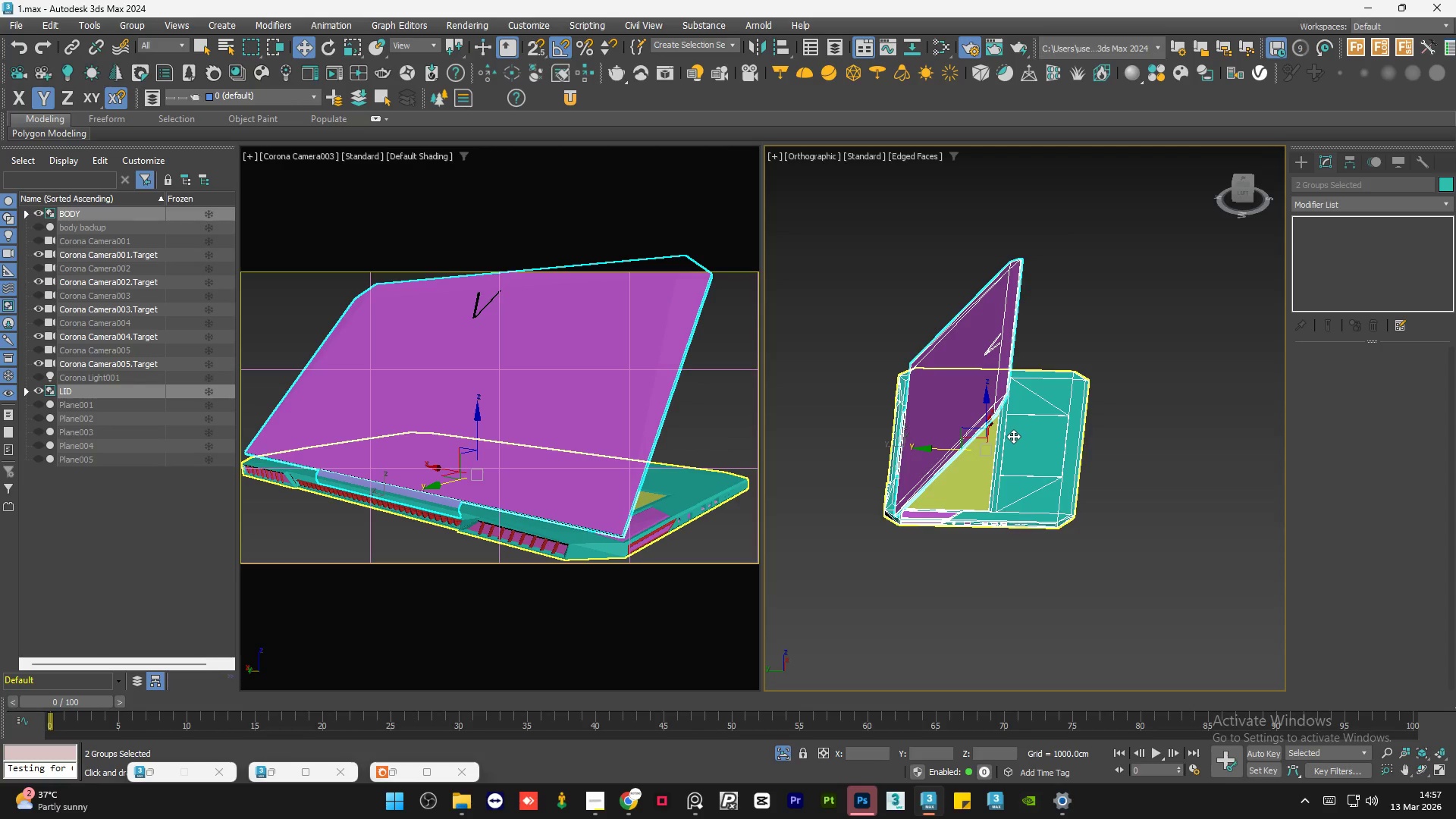 
scroll: coordinate [1013, 438], scroll_direction: down, amount: 1.0
 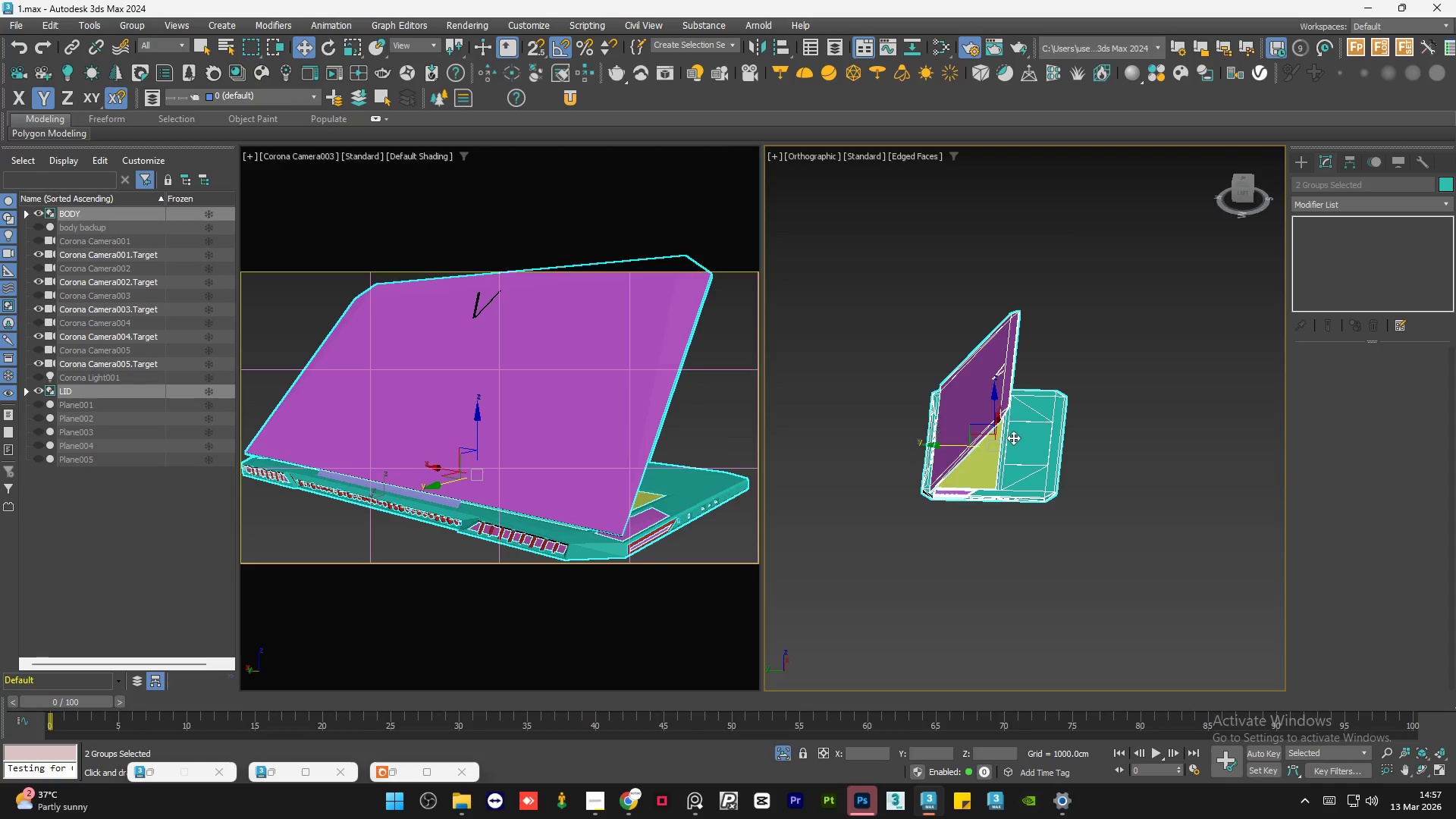 
key(Alt+W)
 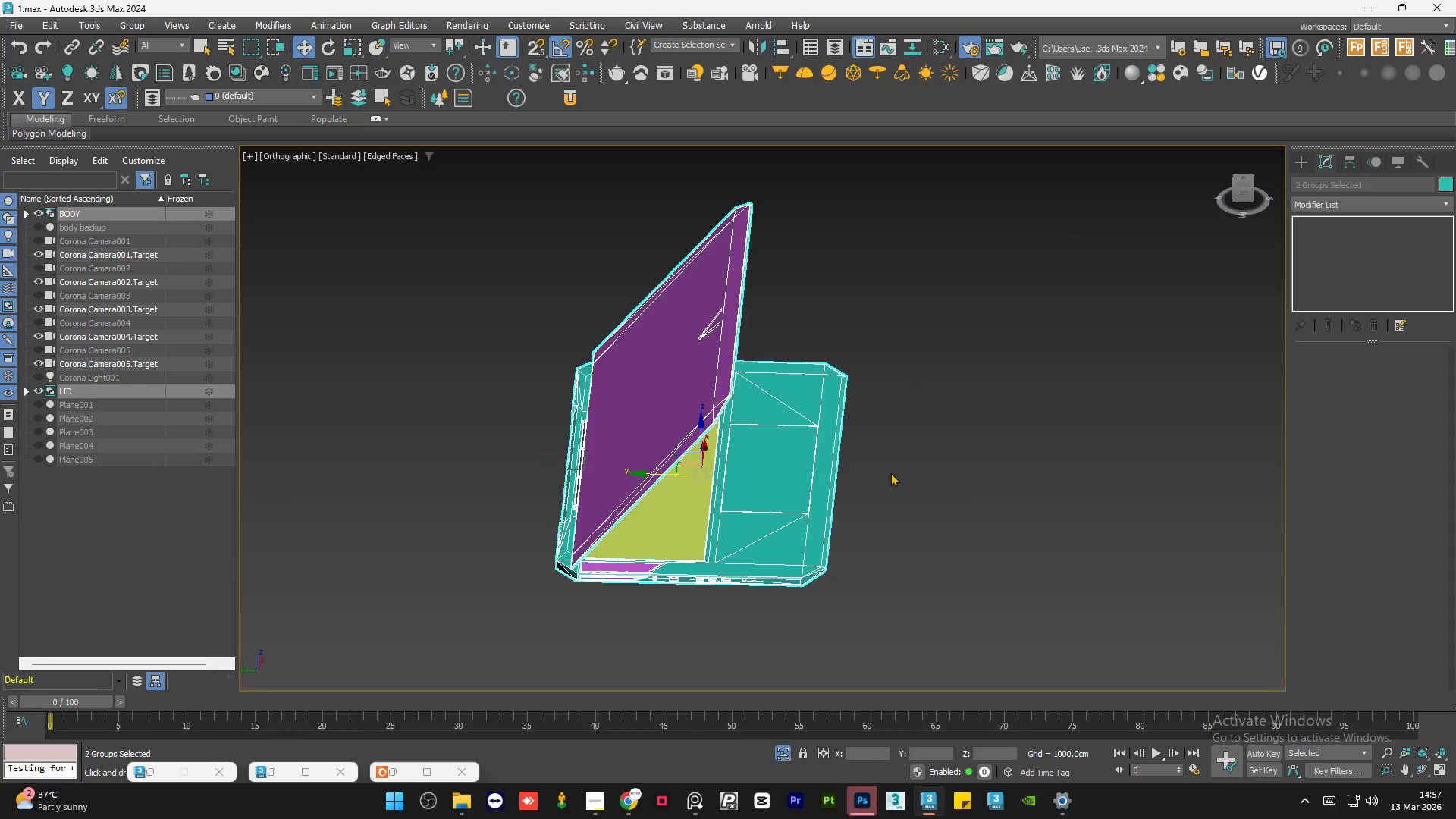 
hold_key(key=AltLeft, duration=0.66)
 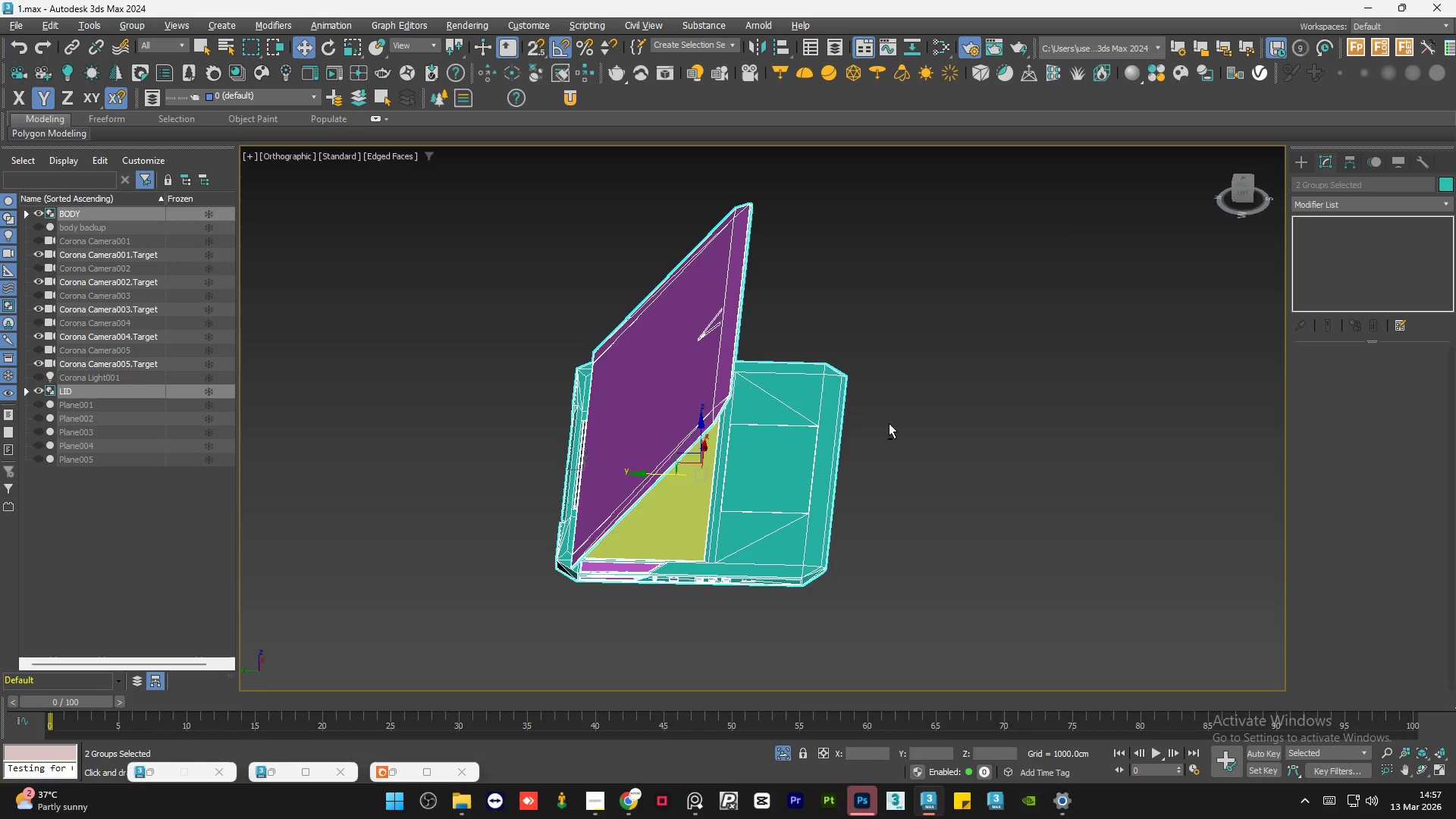 
hold_key(key=AltLeft, duration=1.28)
 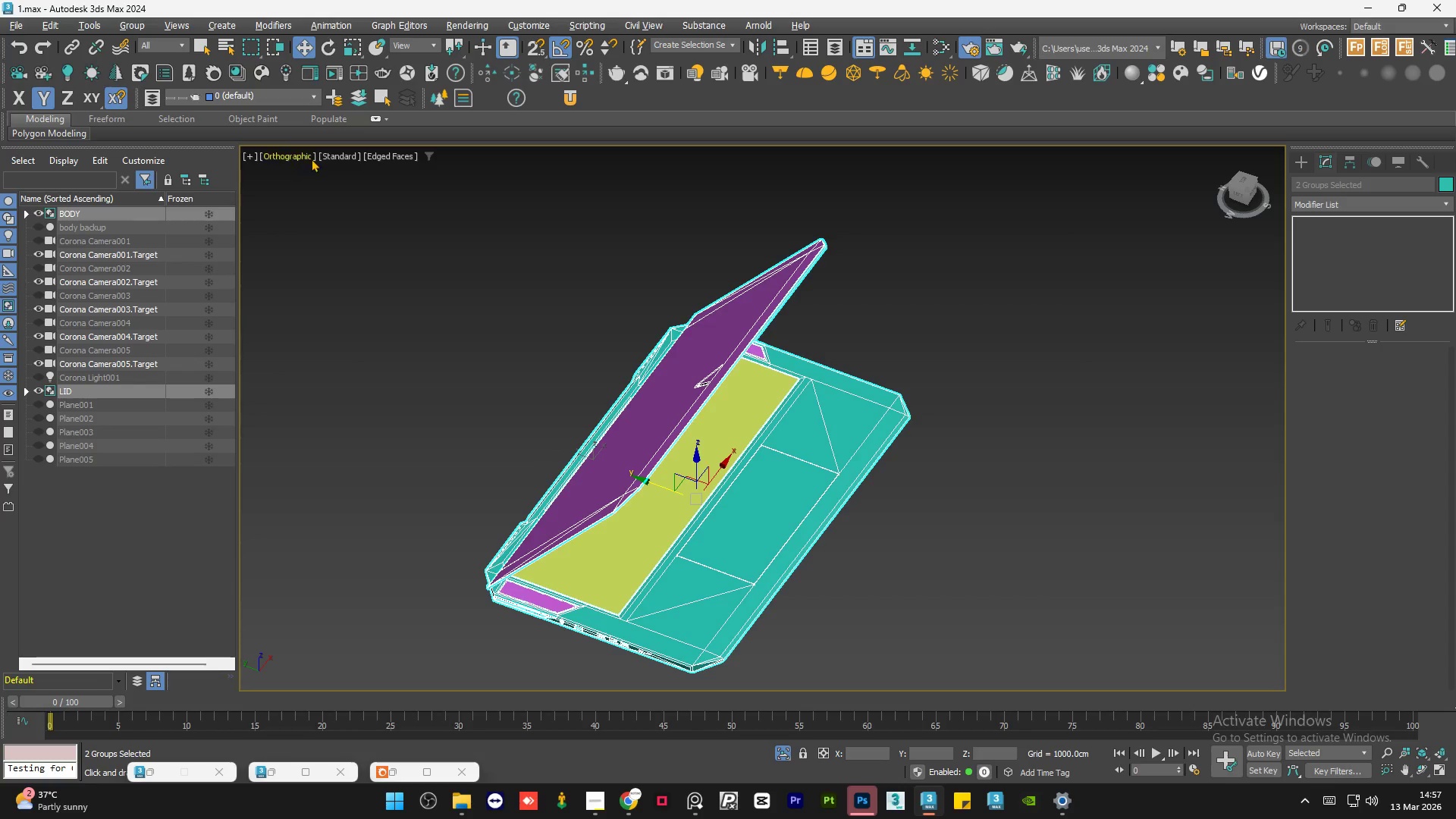 
left_click([330, 155])
 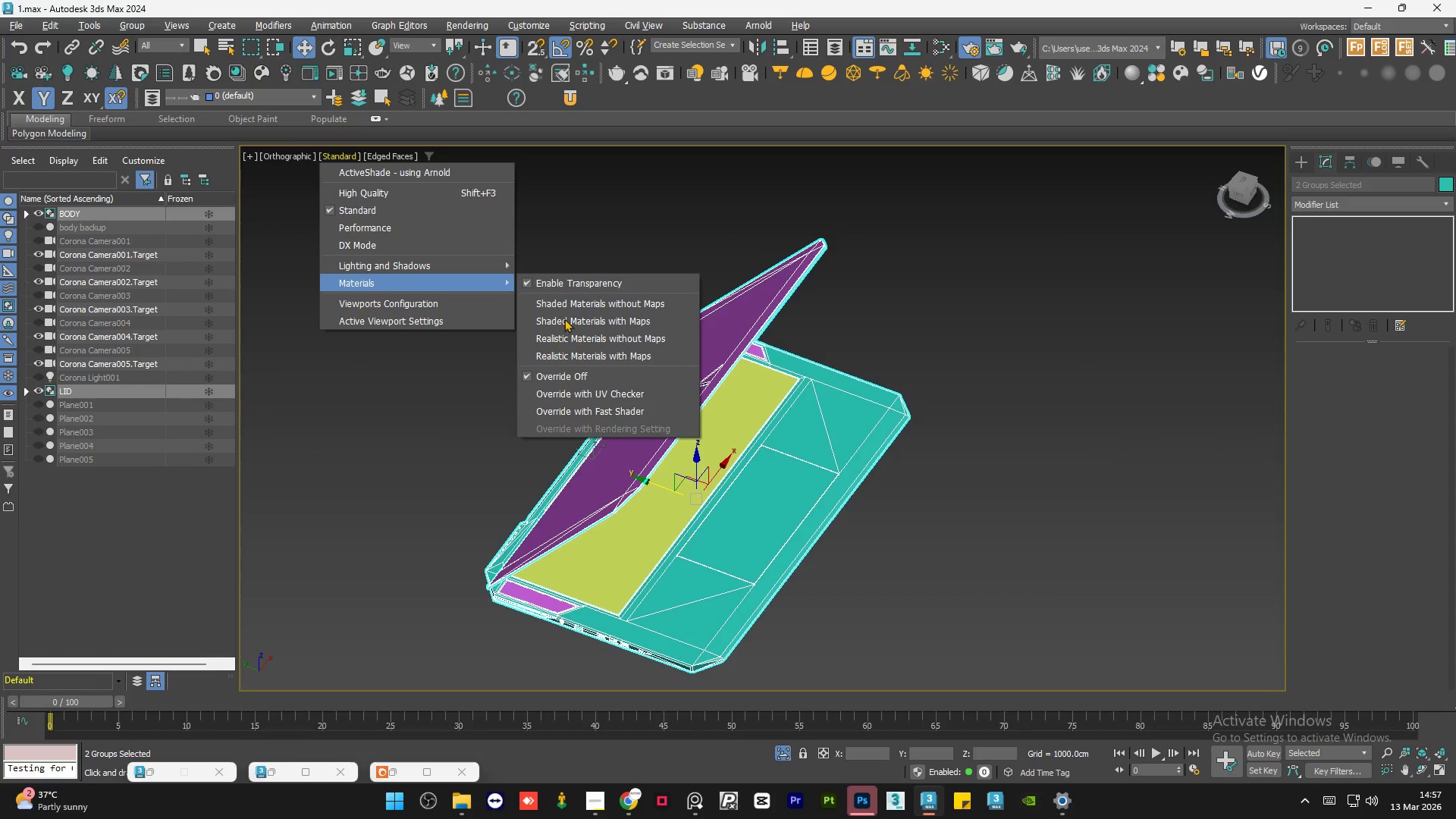 
left_click([642, 399])
 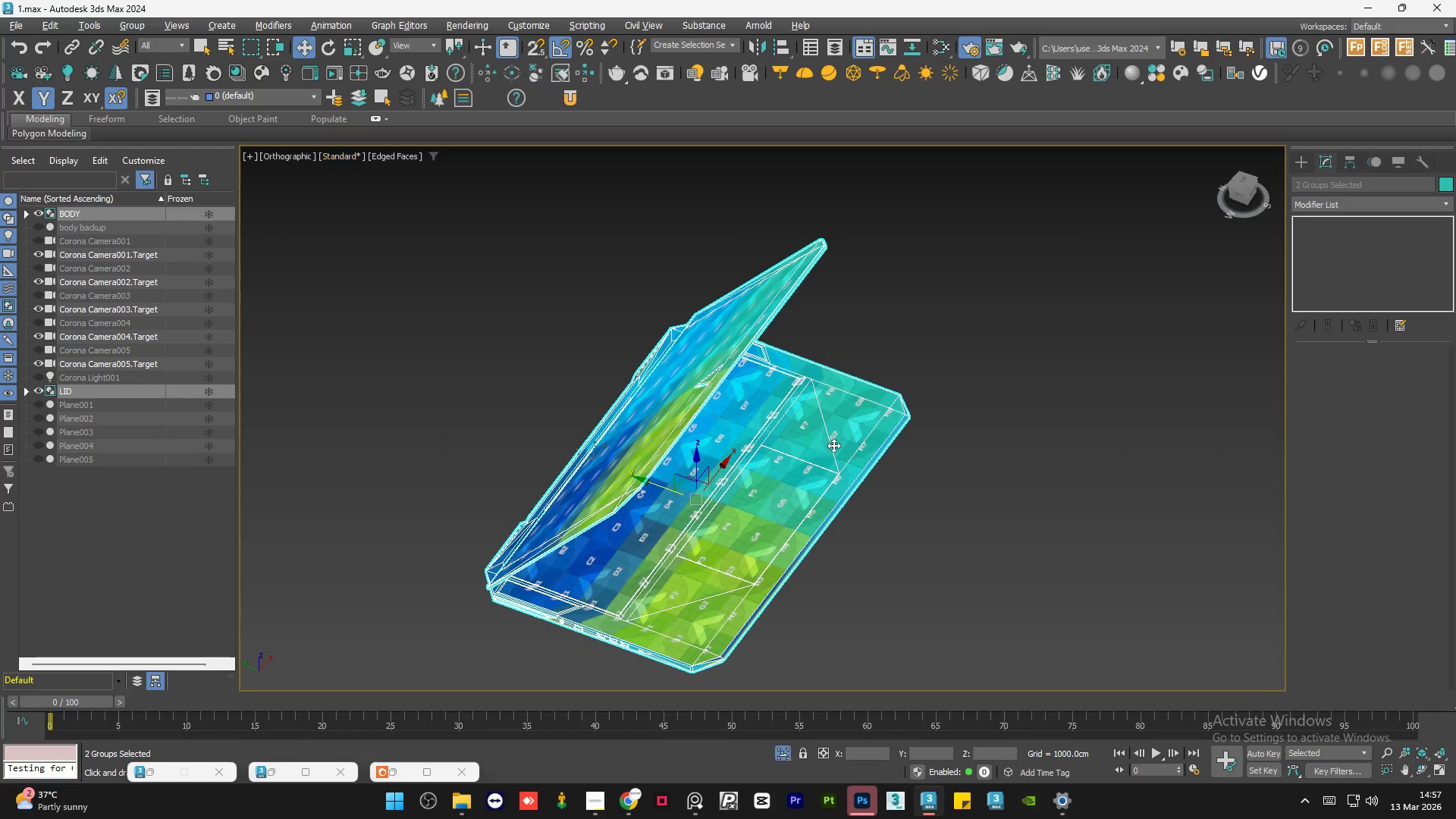 
hold_key(key=AltLeft, duration=1.51)
 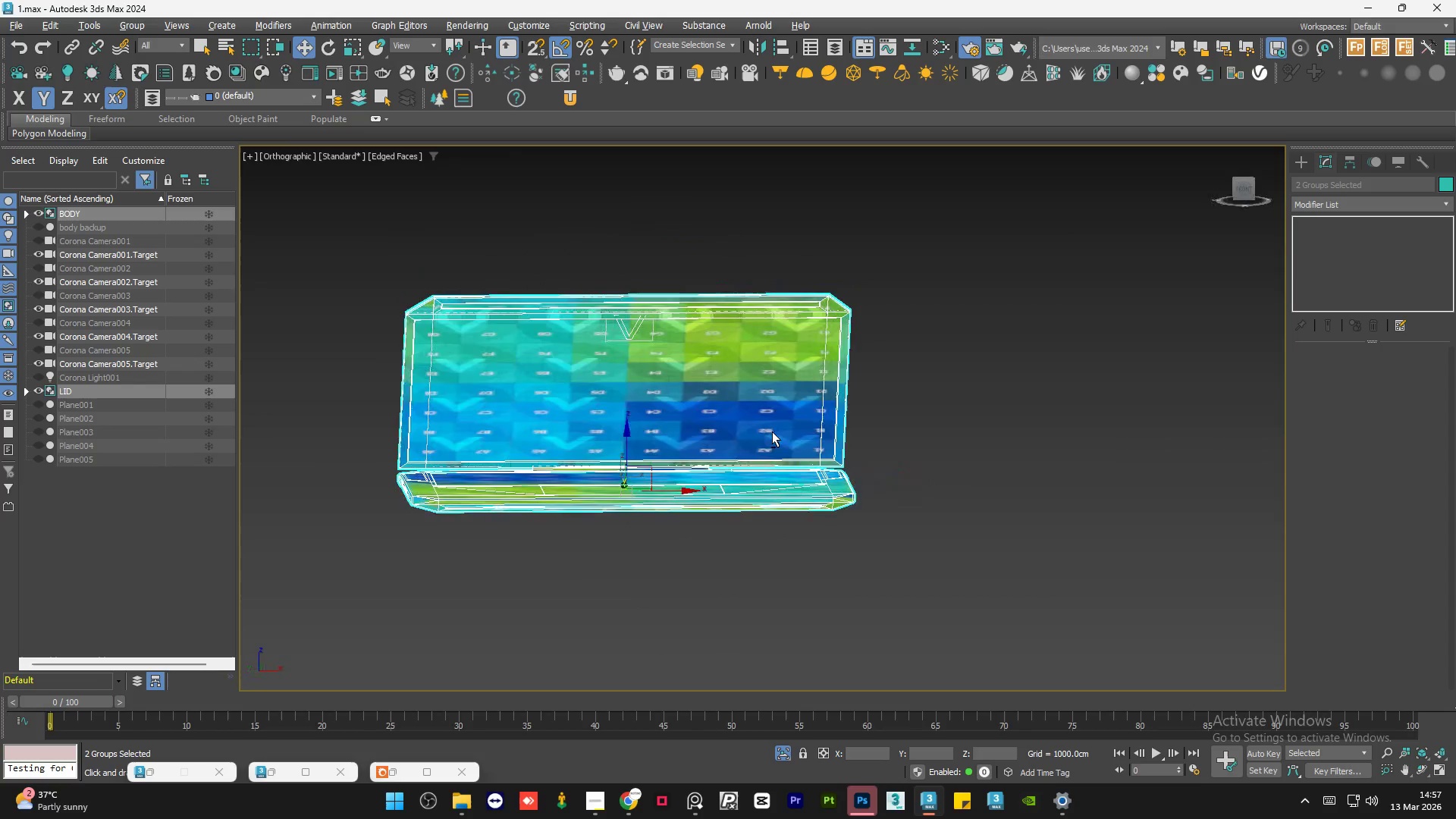 
hold_key(key=AltLeft, duration=1.52)
 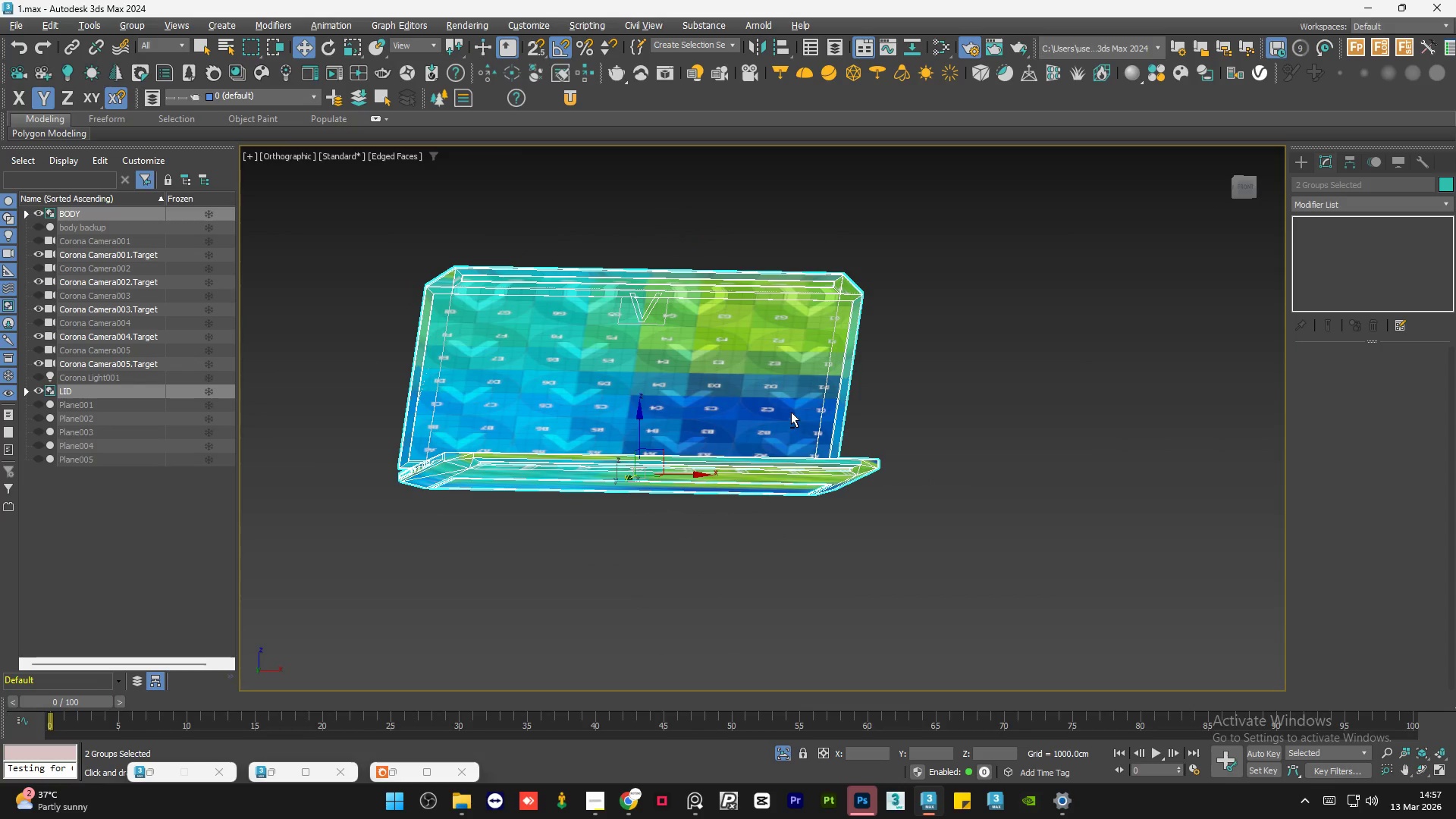 
key(Alt+AltLeft)
 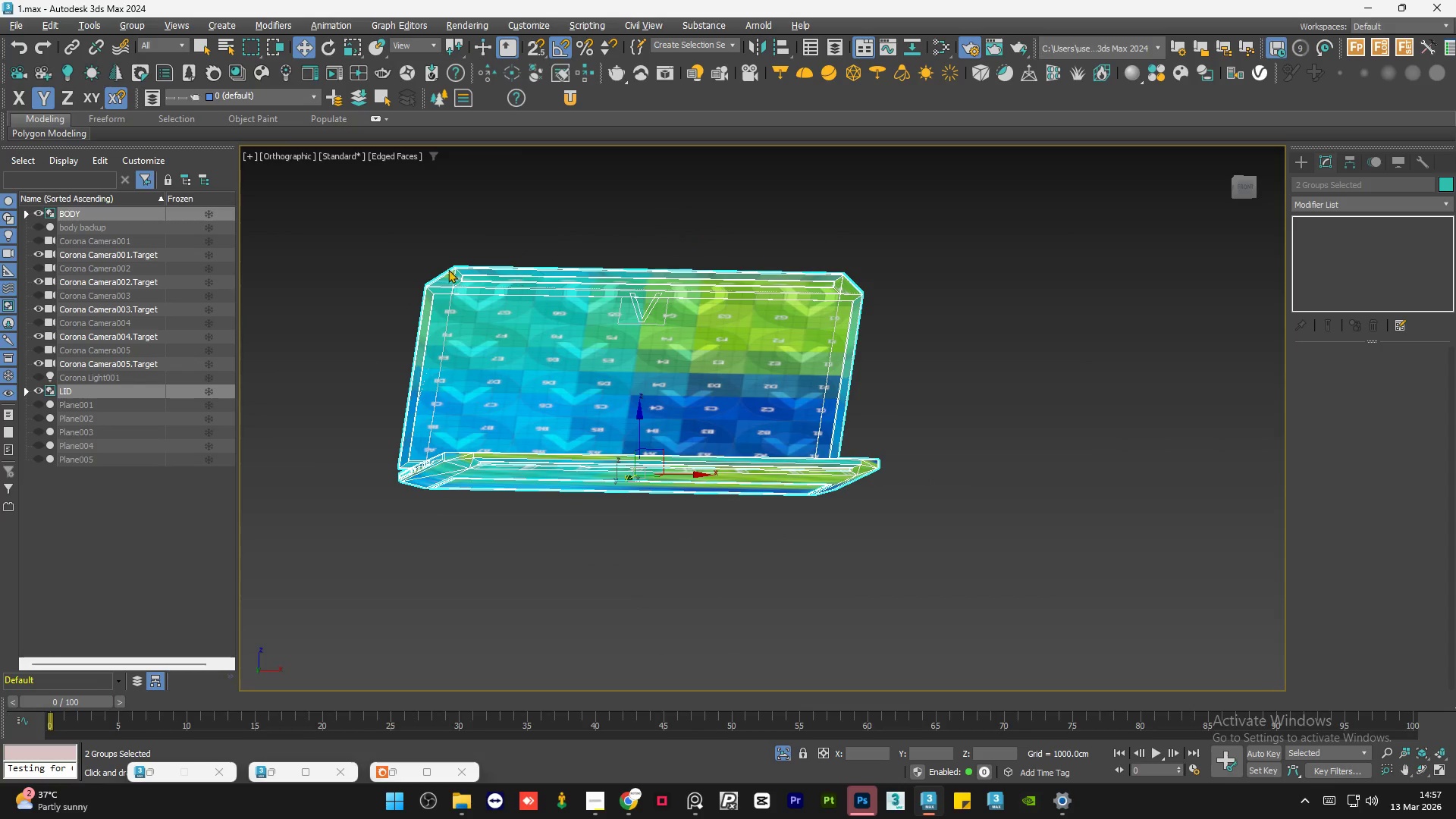 
scroll: coordinate [431, 296], scroll_direction: up, amount: 3.0
 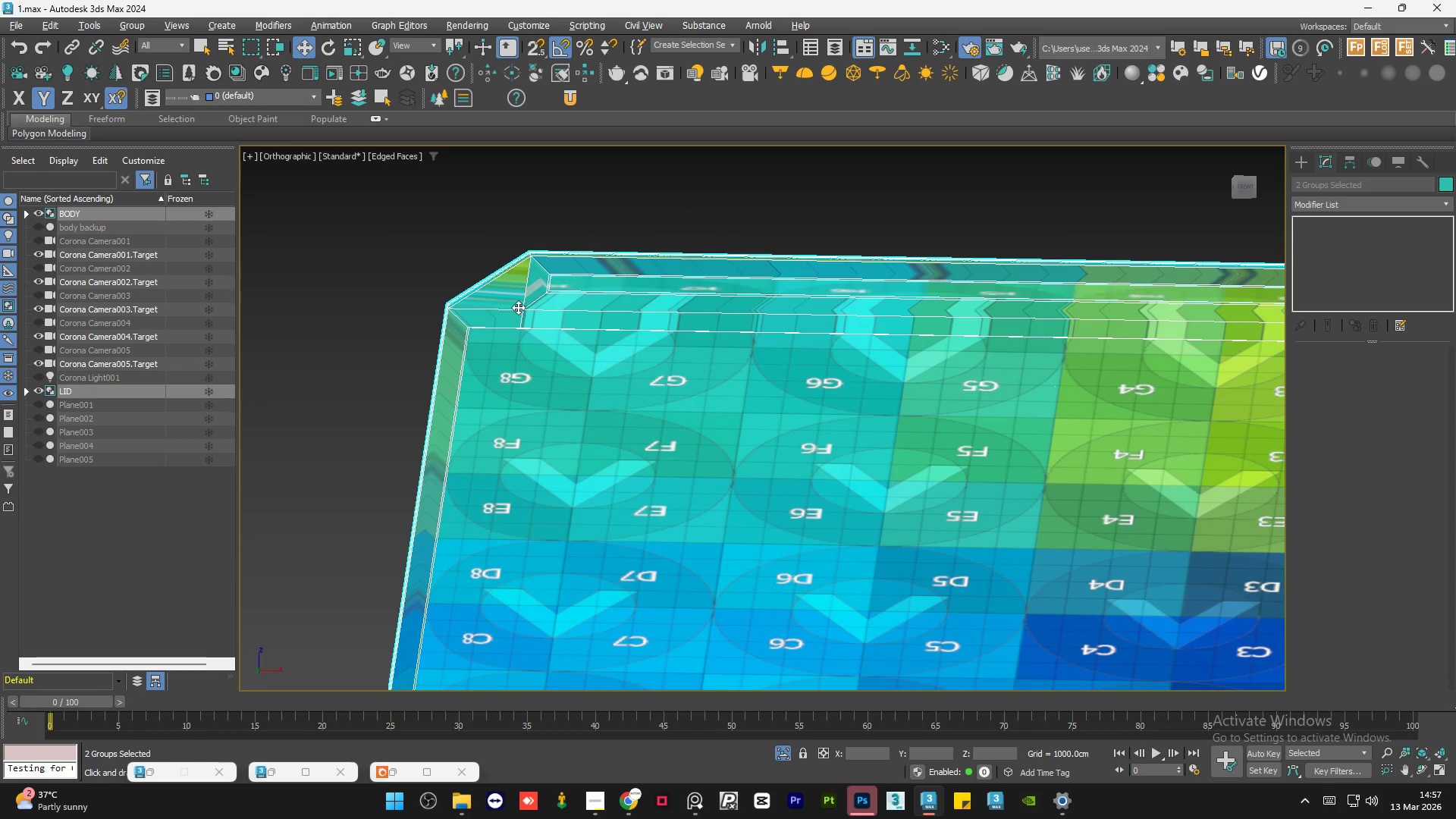 
hold_key(key=AltLeft, duration=0.89)
 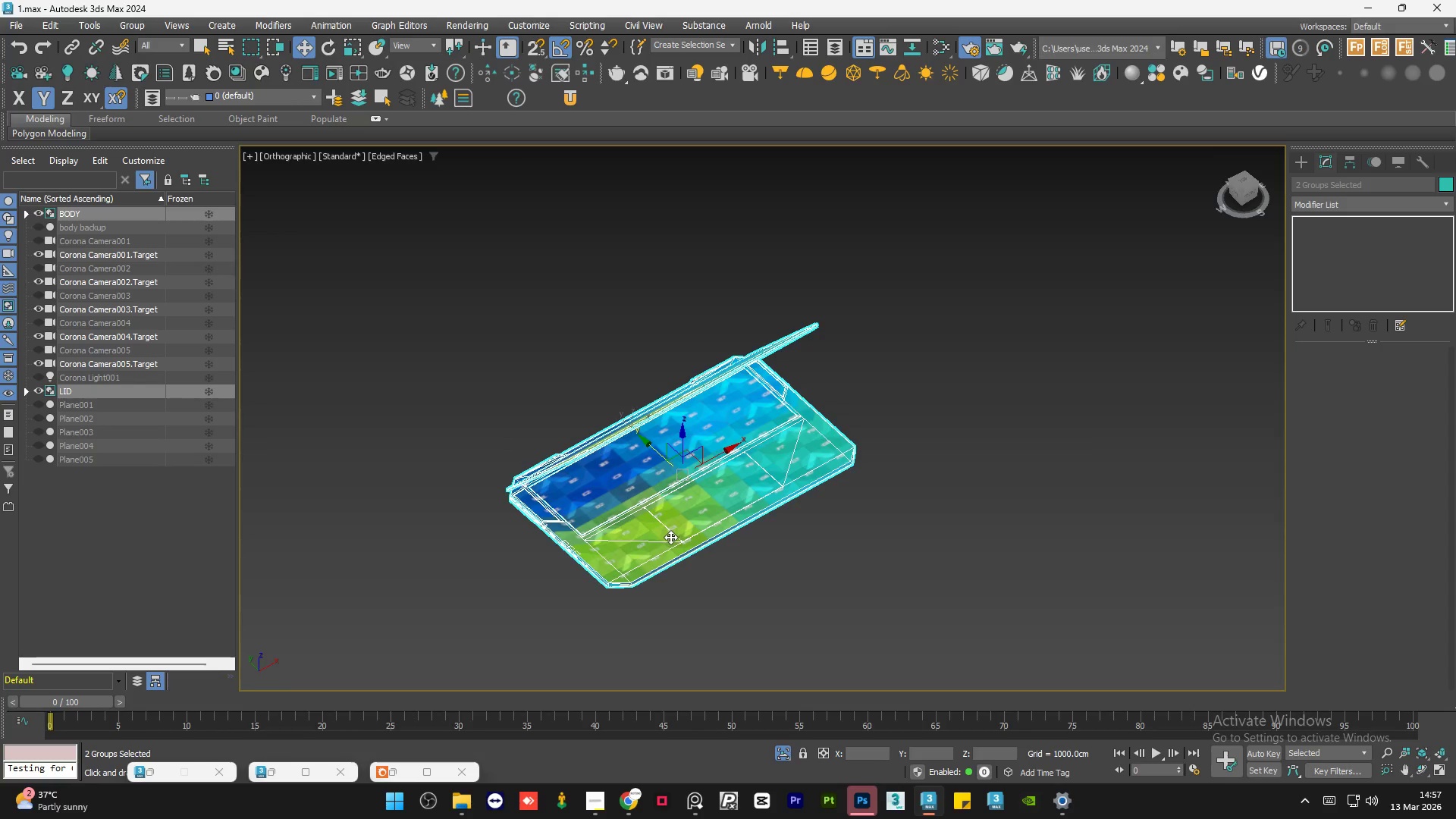 
scroll: coordinate [525, 309], scroll_direction: down, amount: 4.0
 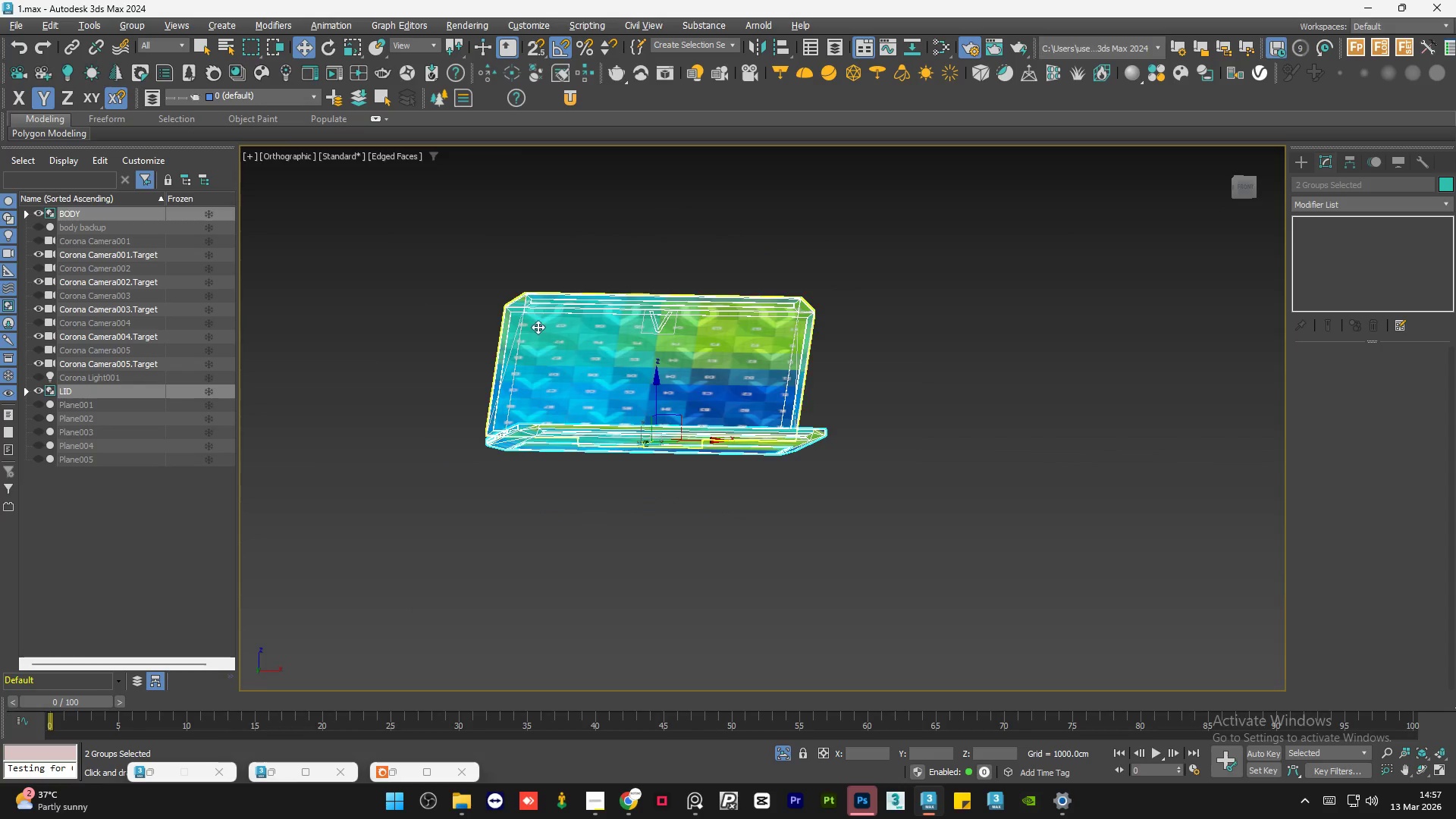 
hold_key(key=AltLeft, duration=0.81)
 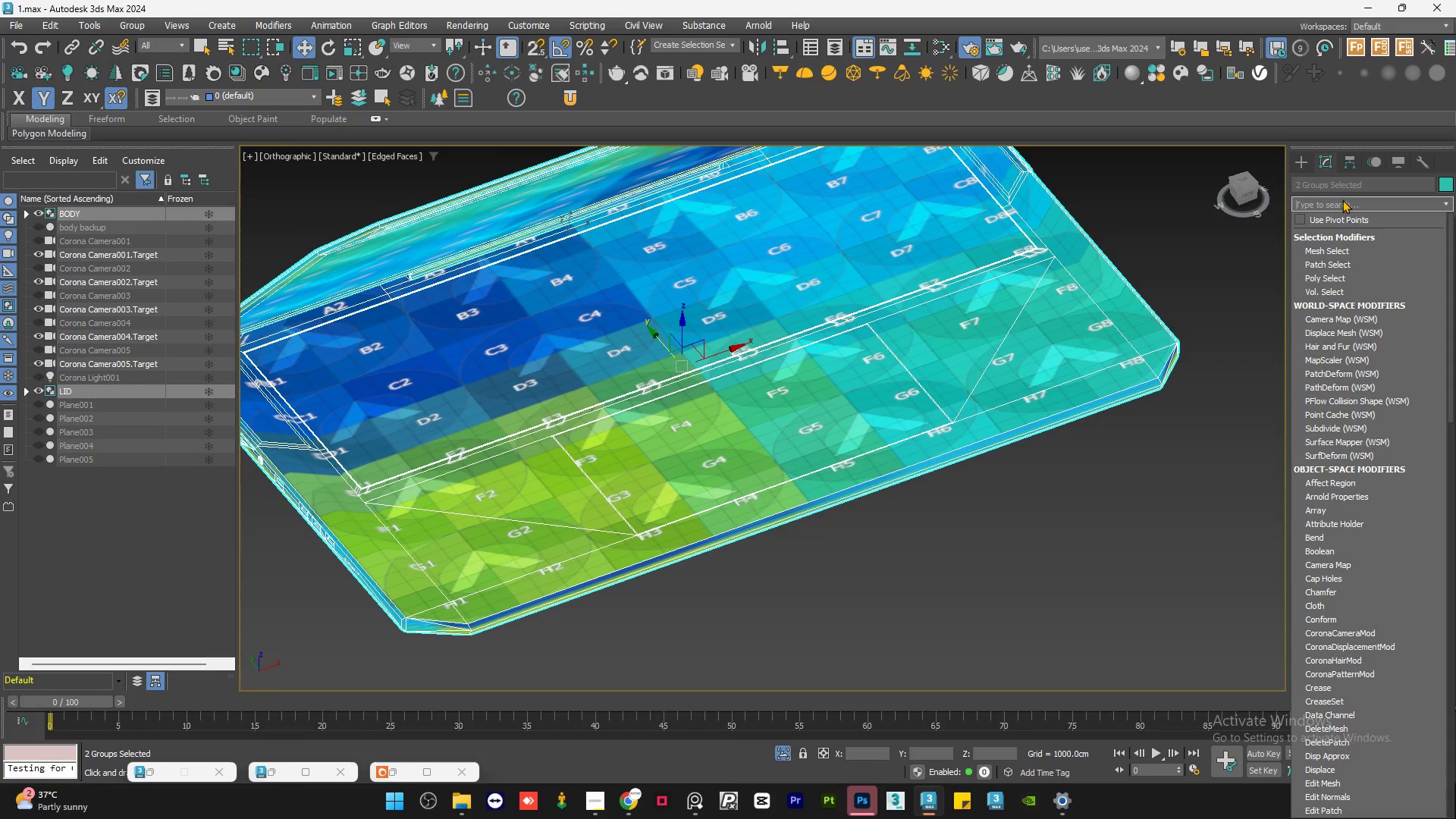 
scroll: coordinate [670, 537], scroll_direction: up, amount: 3.0
 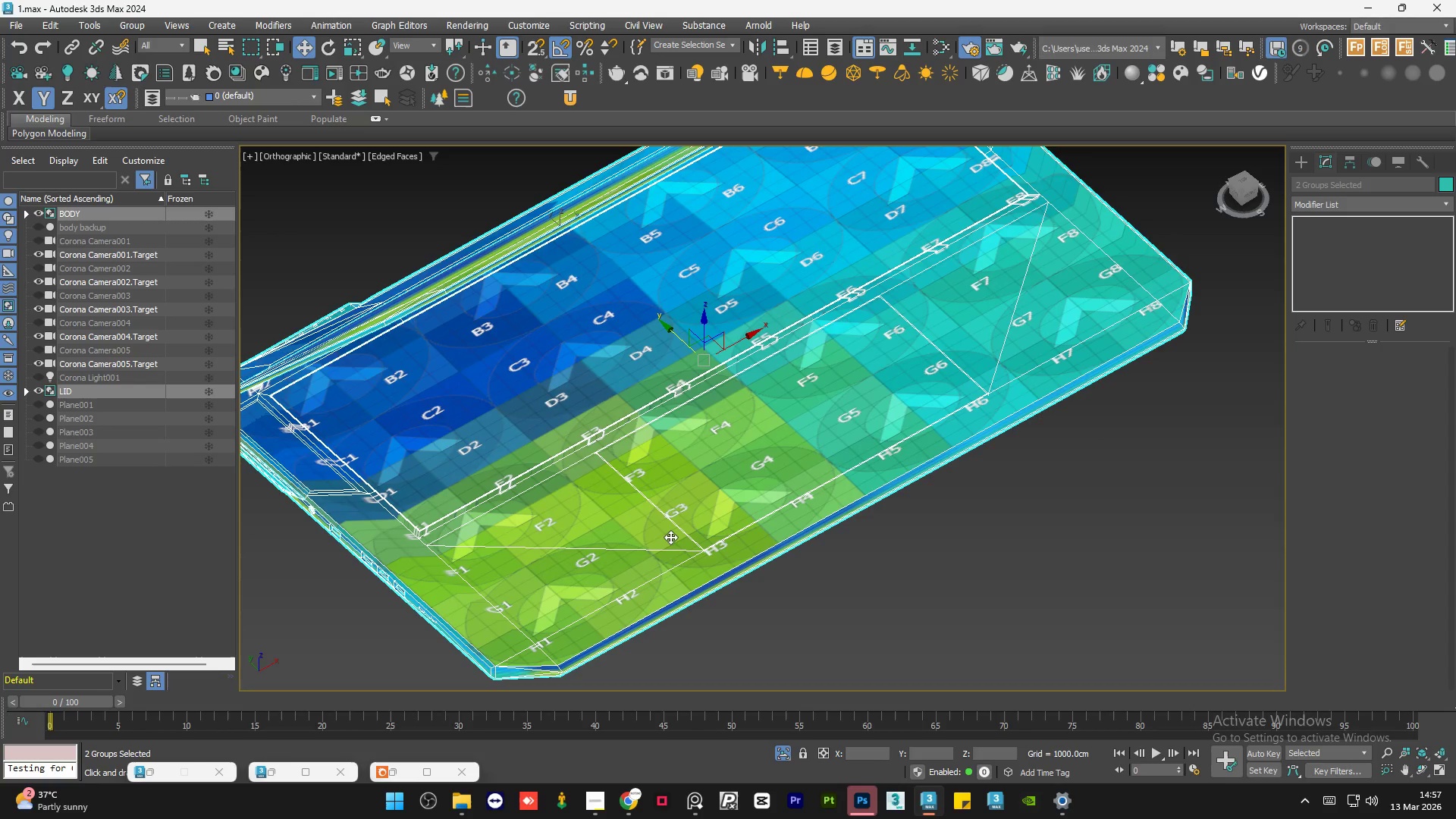 
type(UV)
 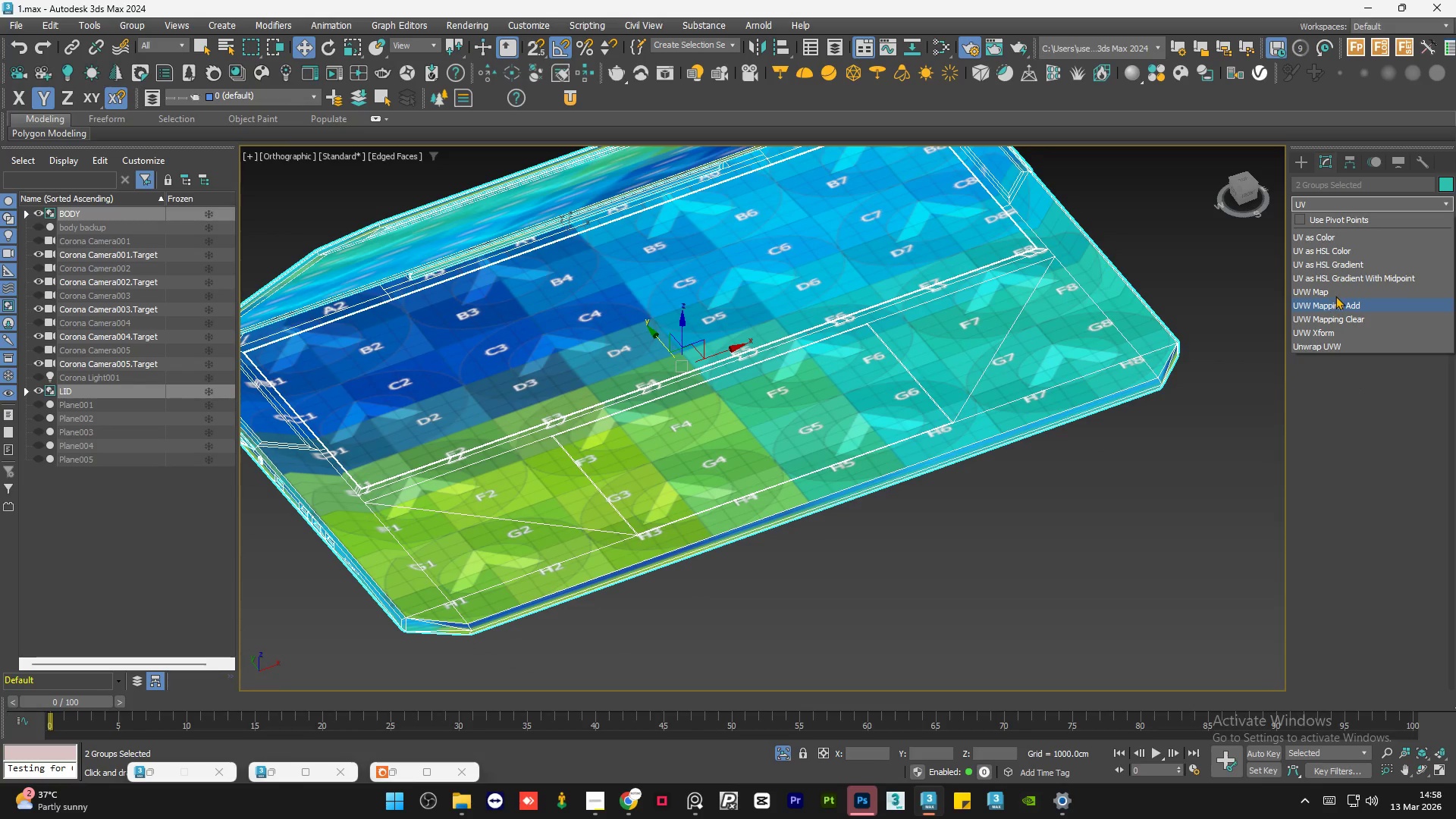 
left_click([1336, 294])
 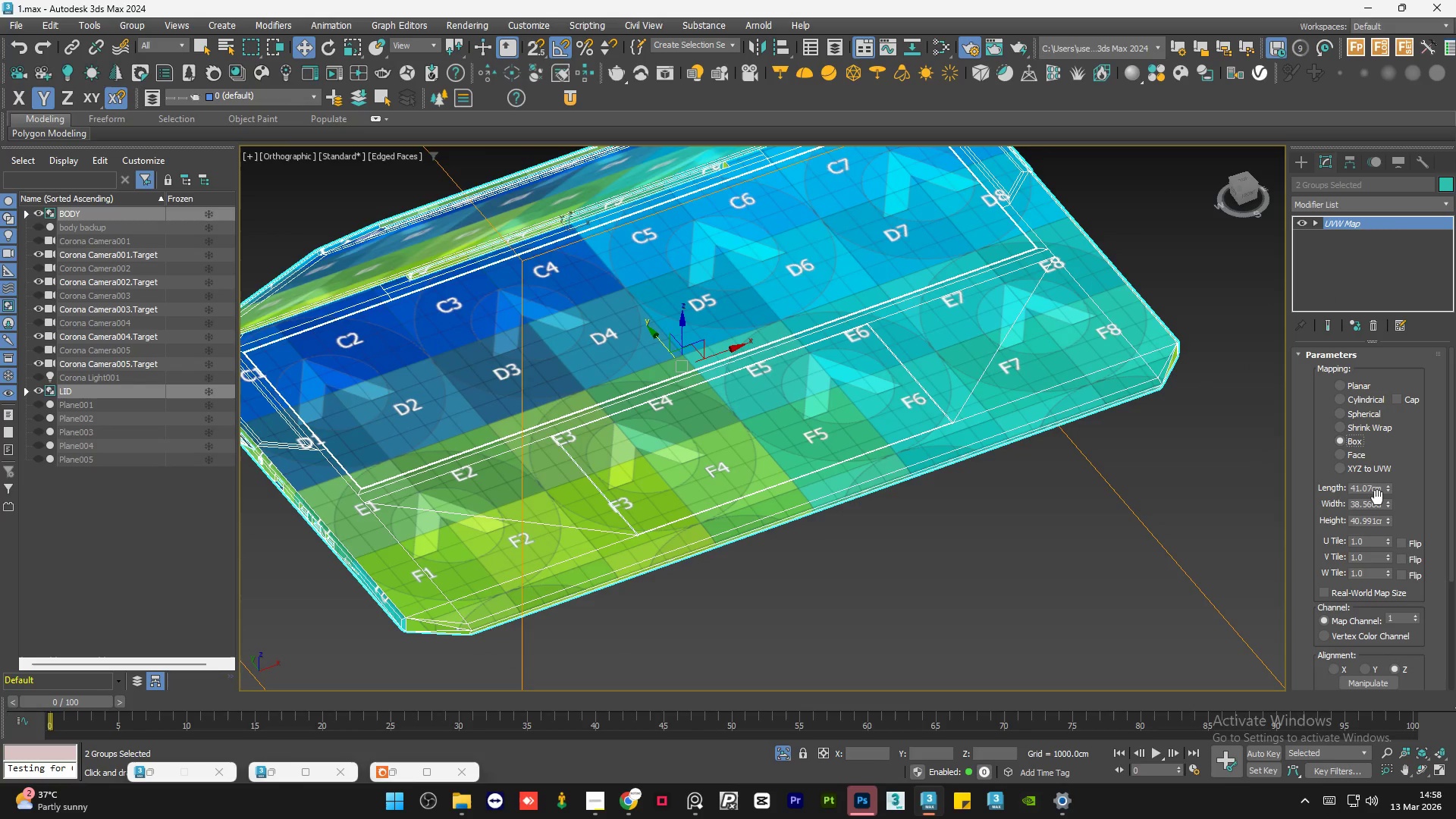 
double_click([1375, 489])
 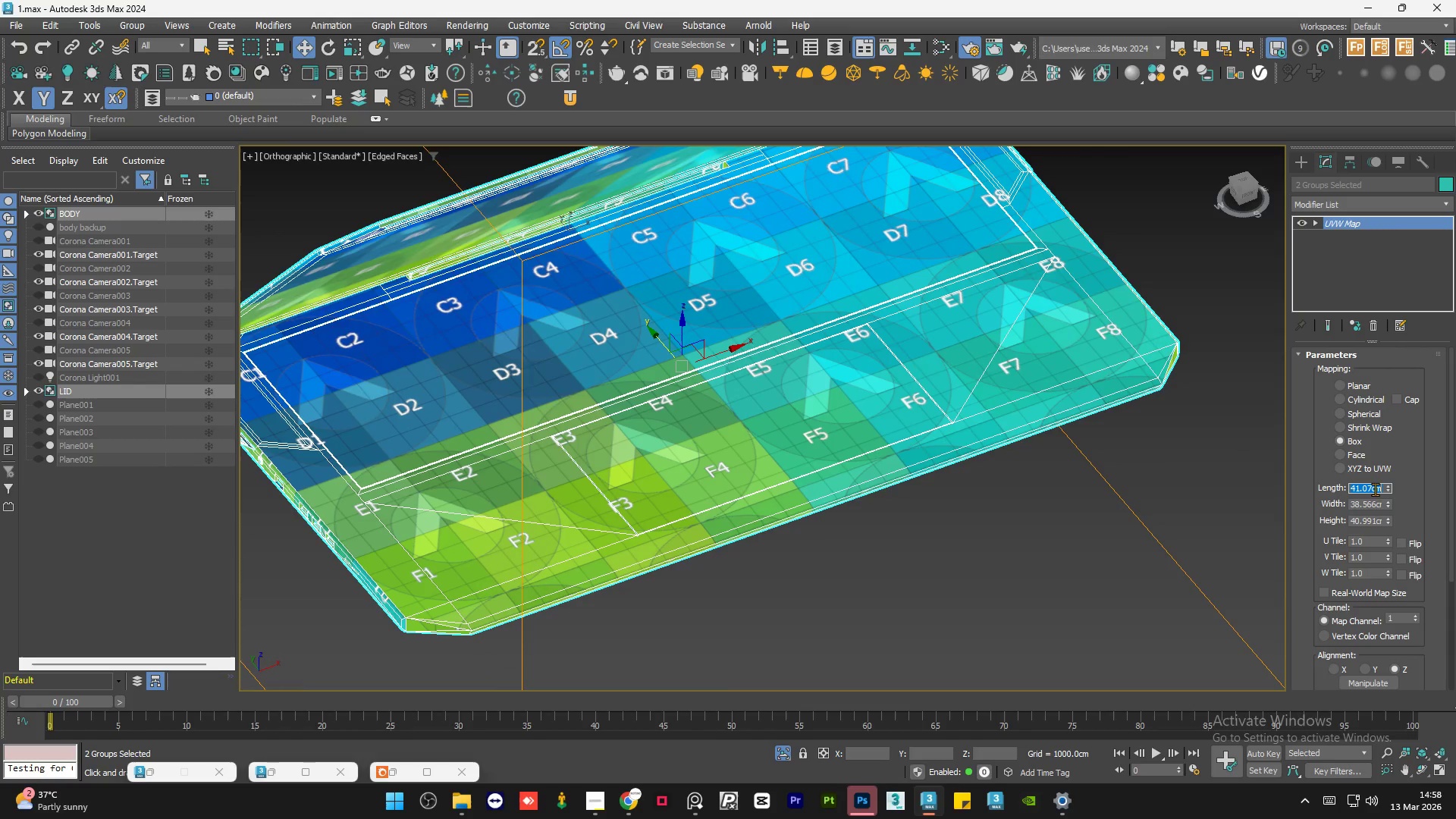 
key(Numpad3)
 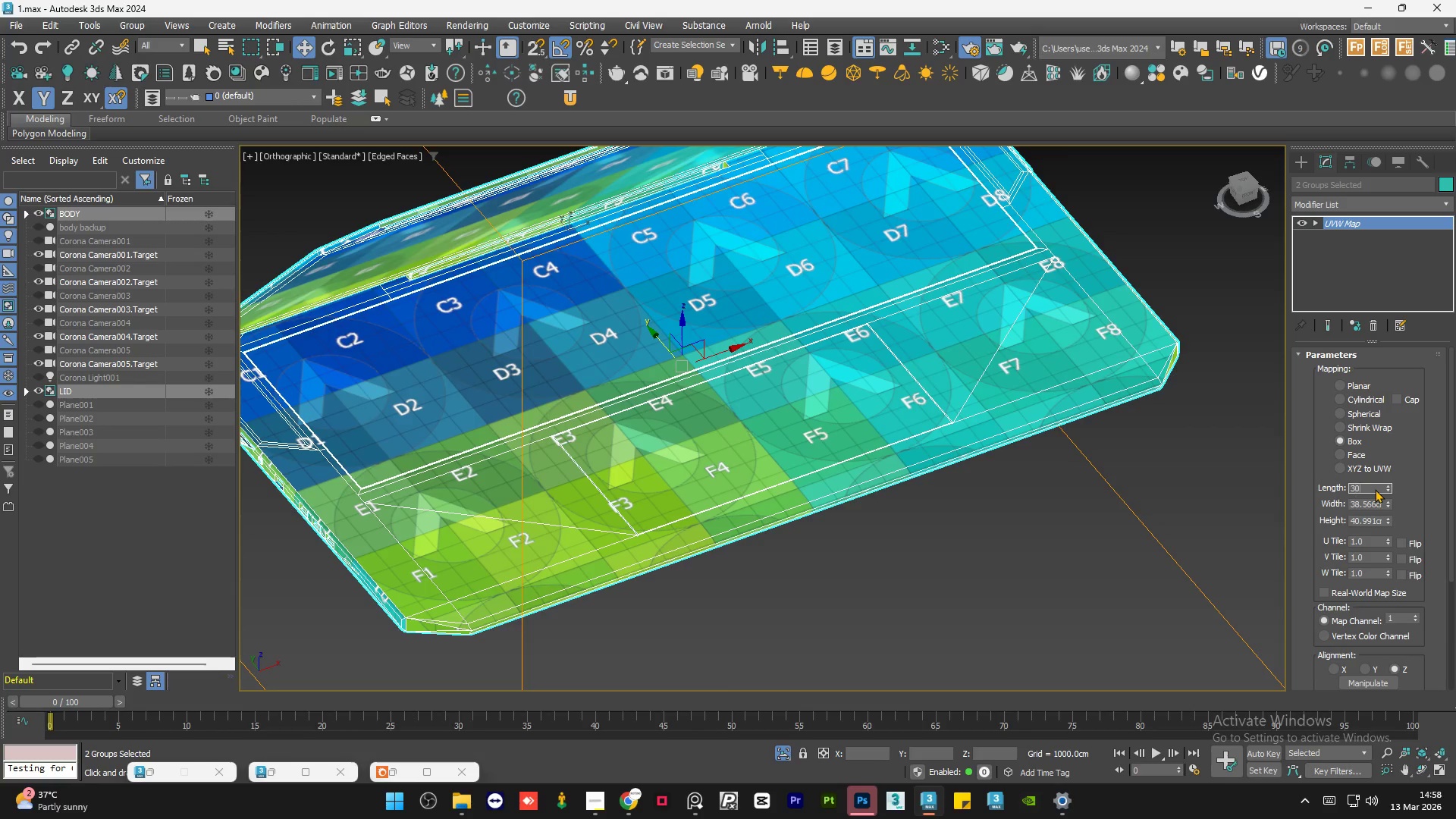 
key(Numpad0)
 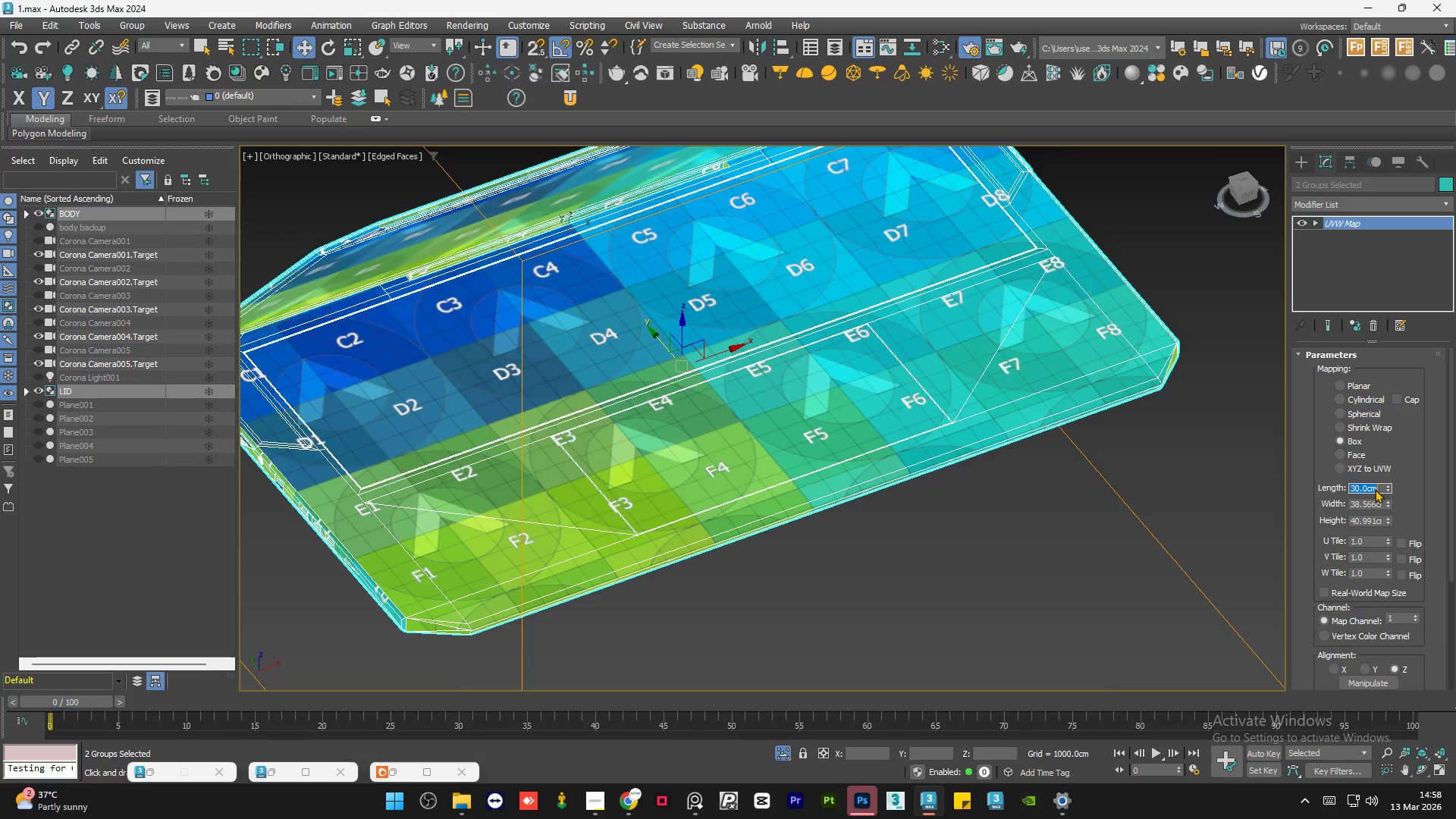 
key(NumpadEnter)
 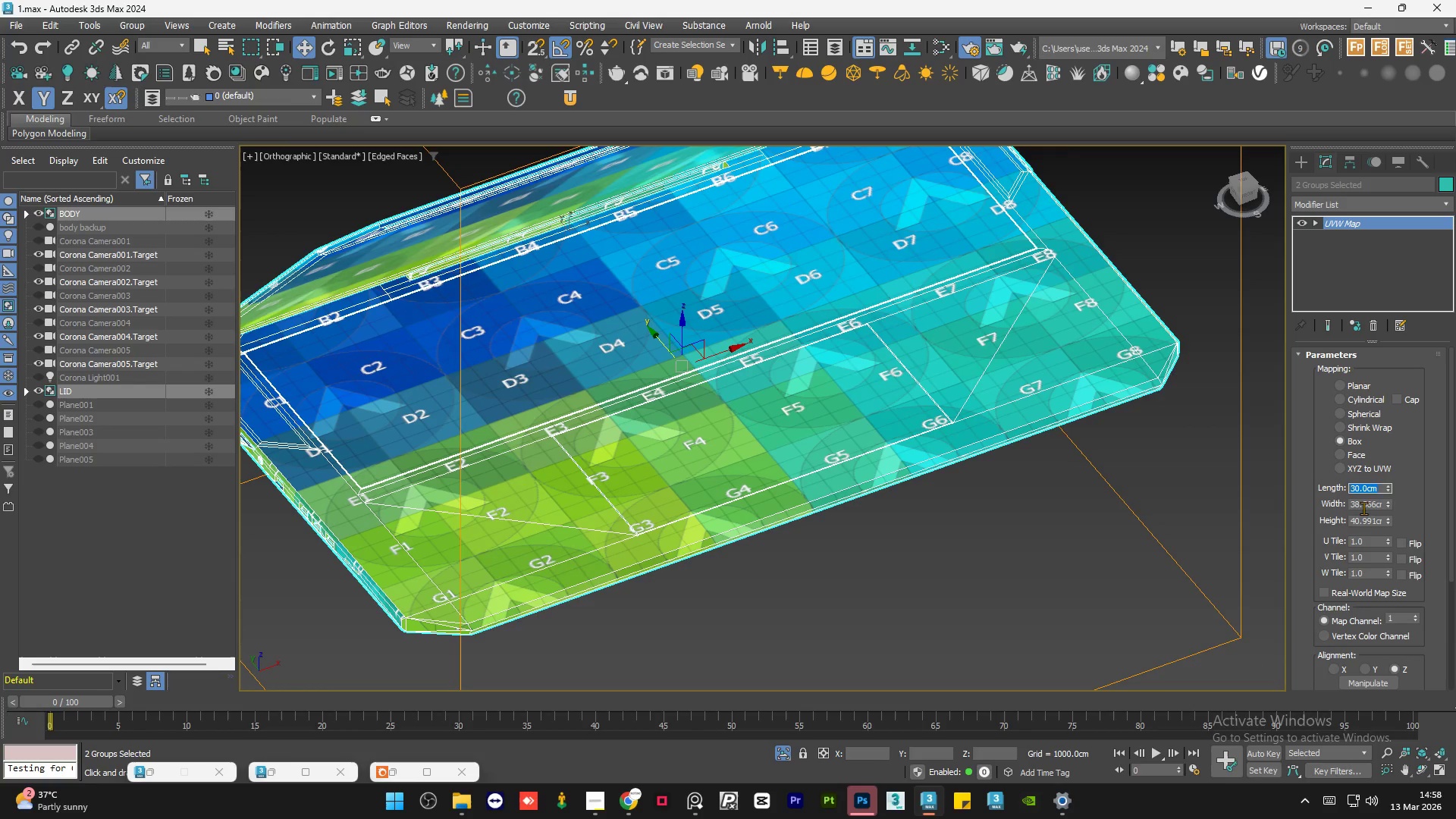 
double_click([1363, 508])
 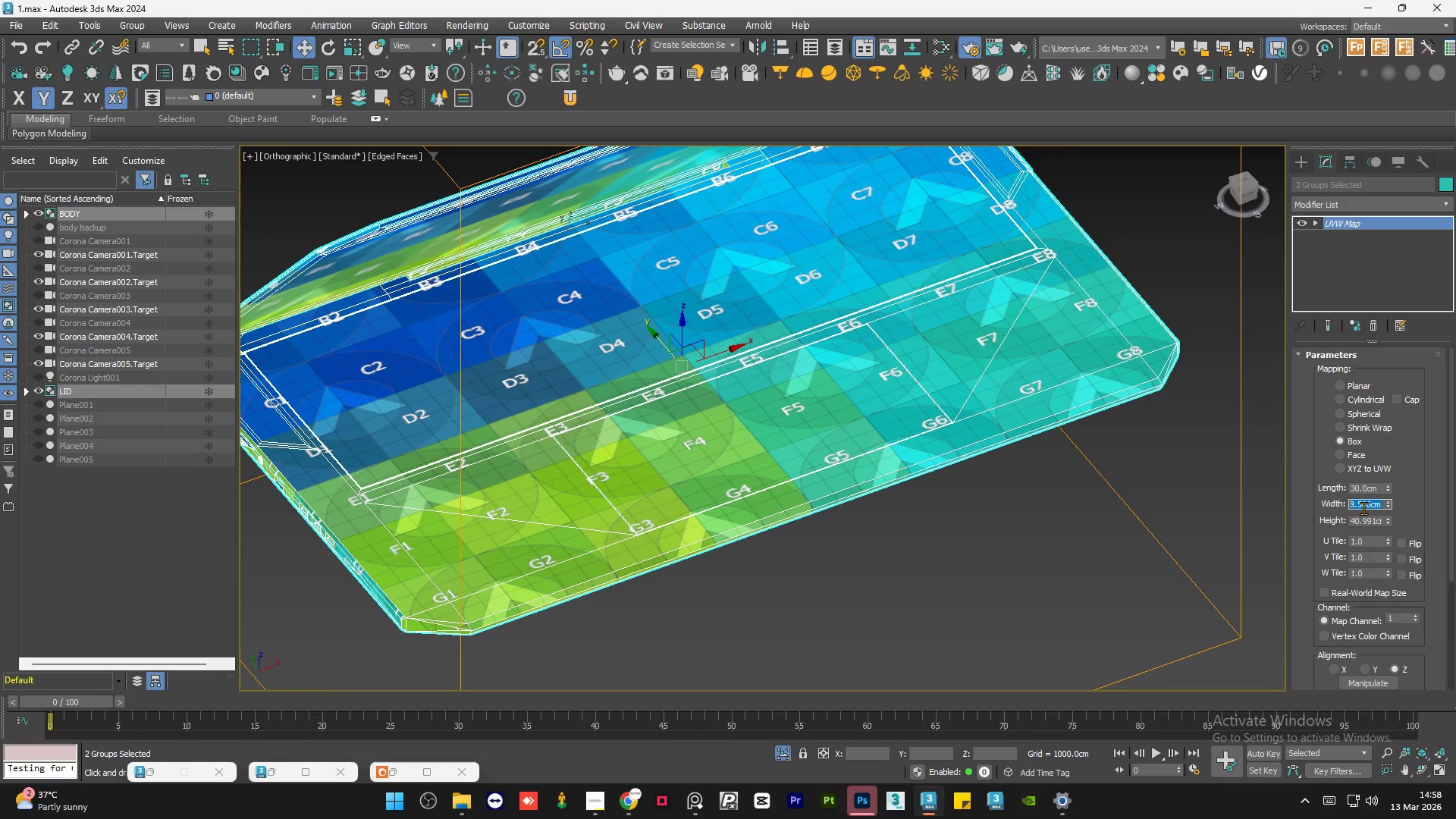 
key(Numpad3)
 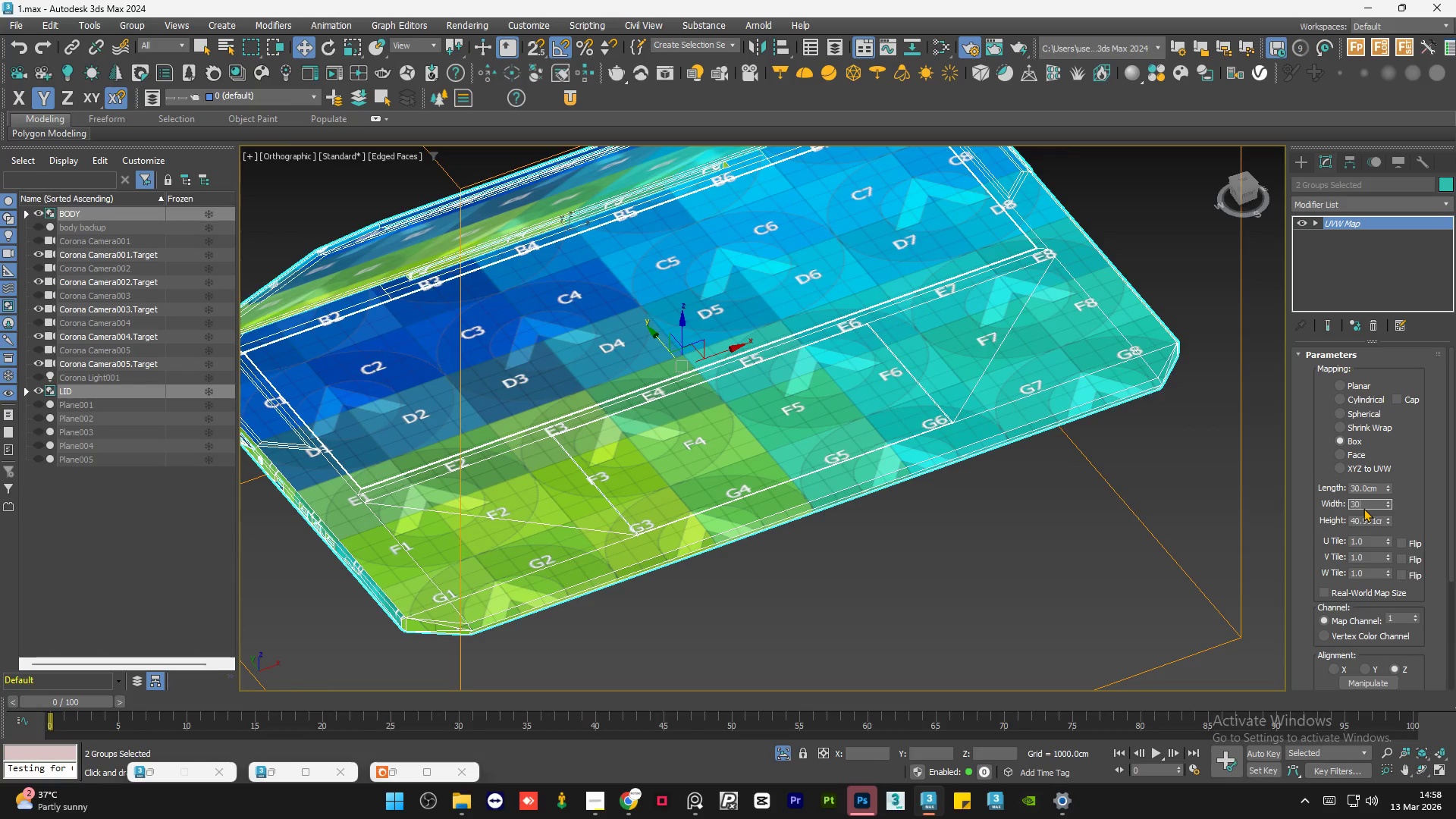 
key(Numpad0)
 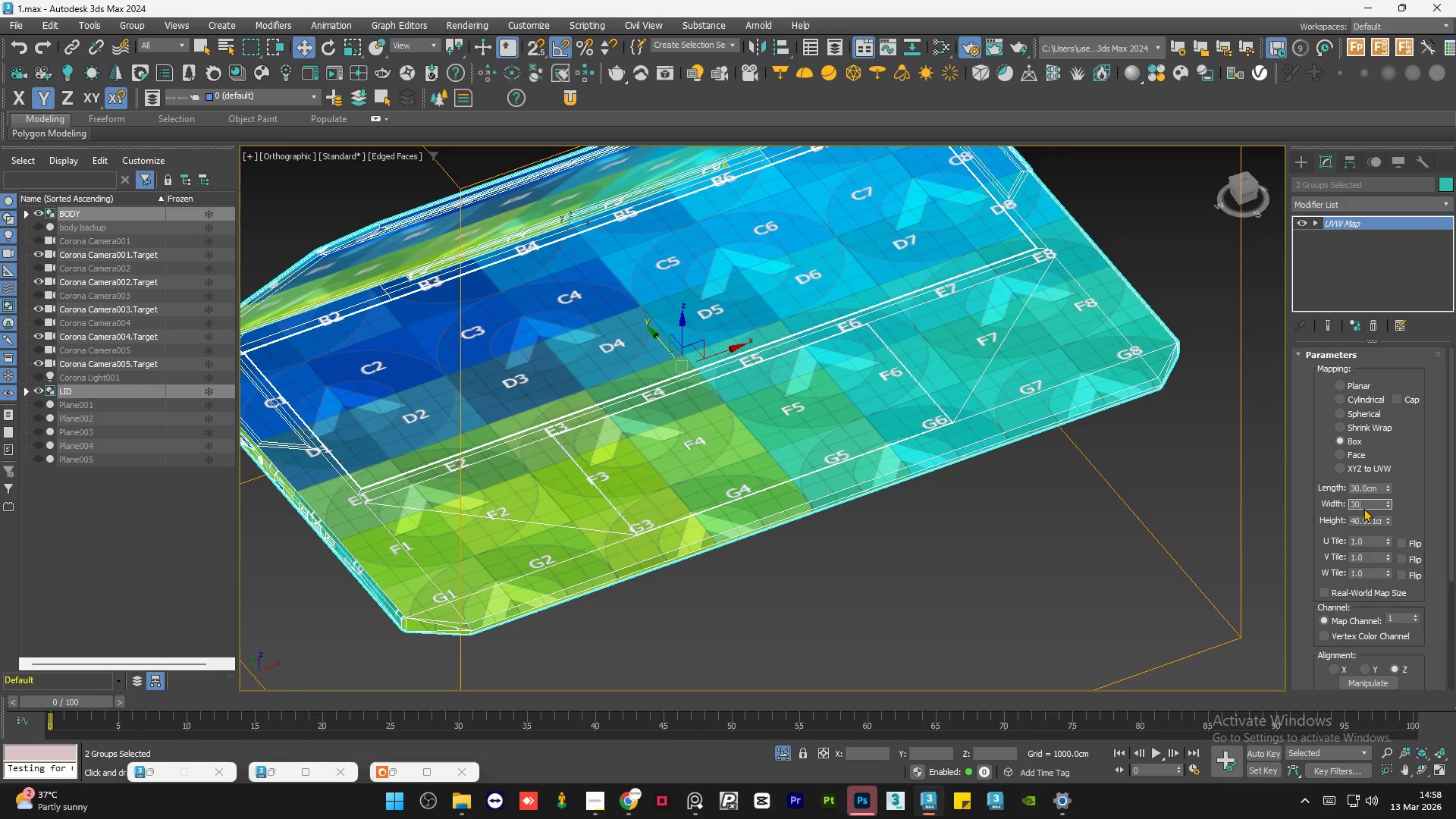 
key(NumpadEnter)
 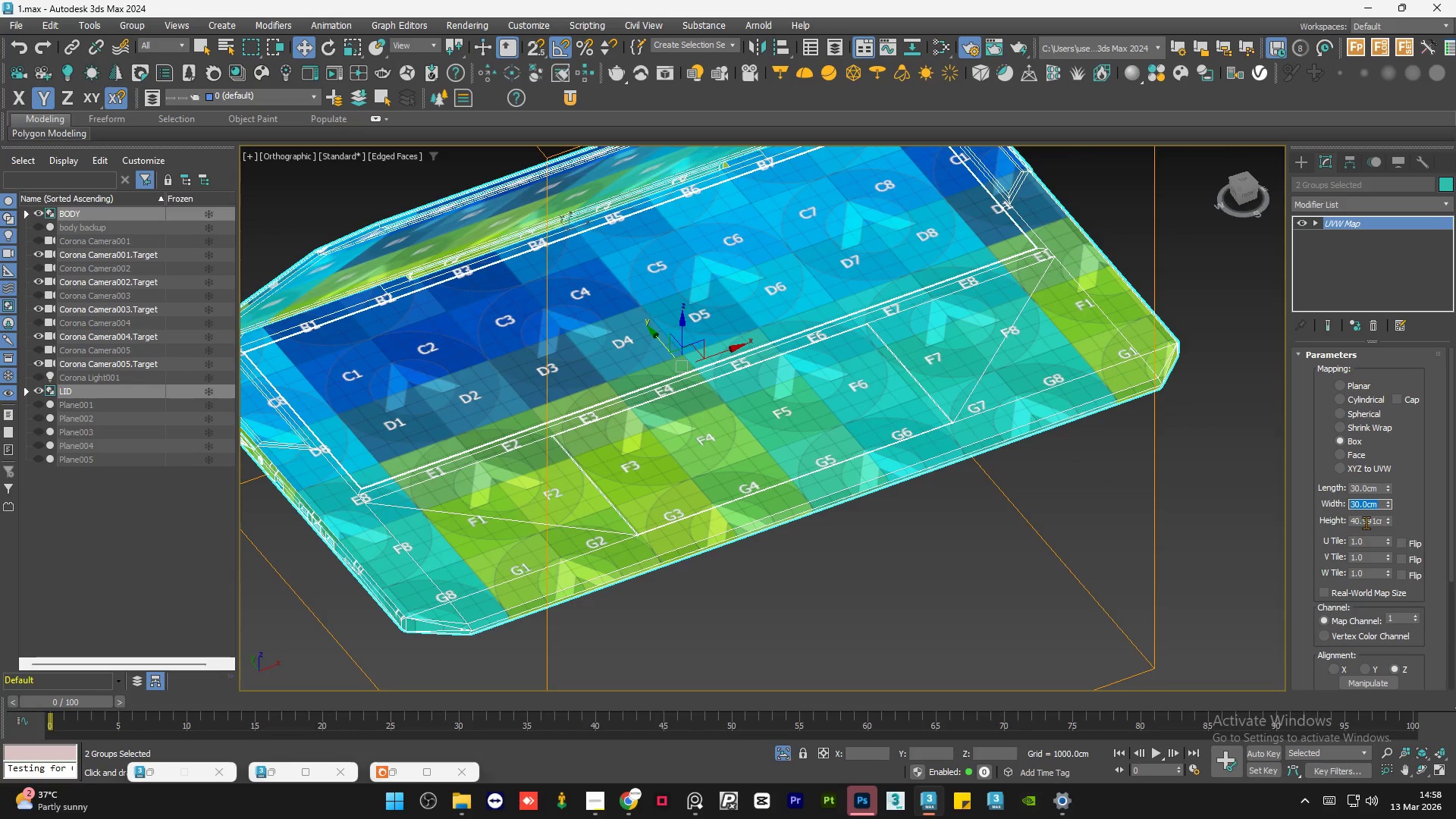 
double_click([1366, 522])
 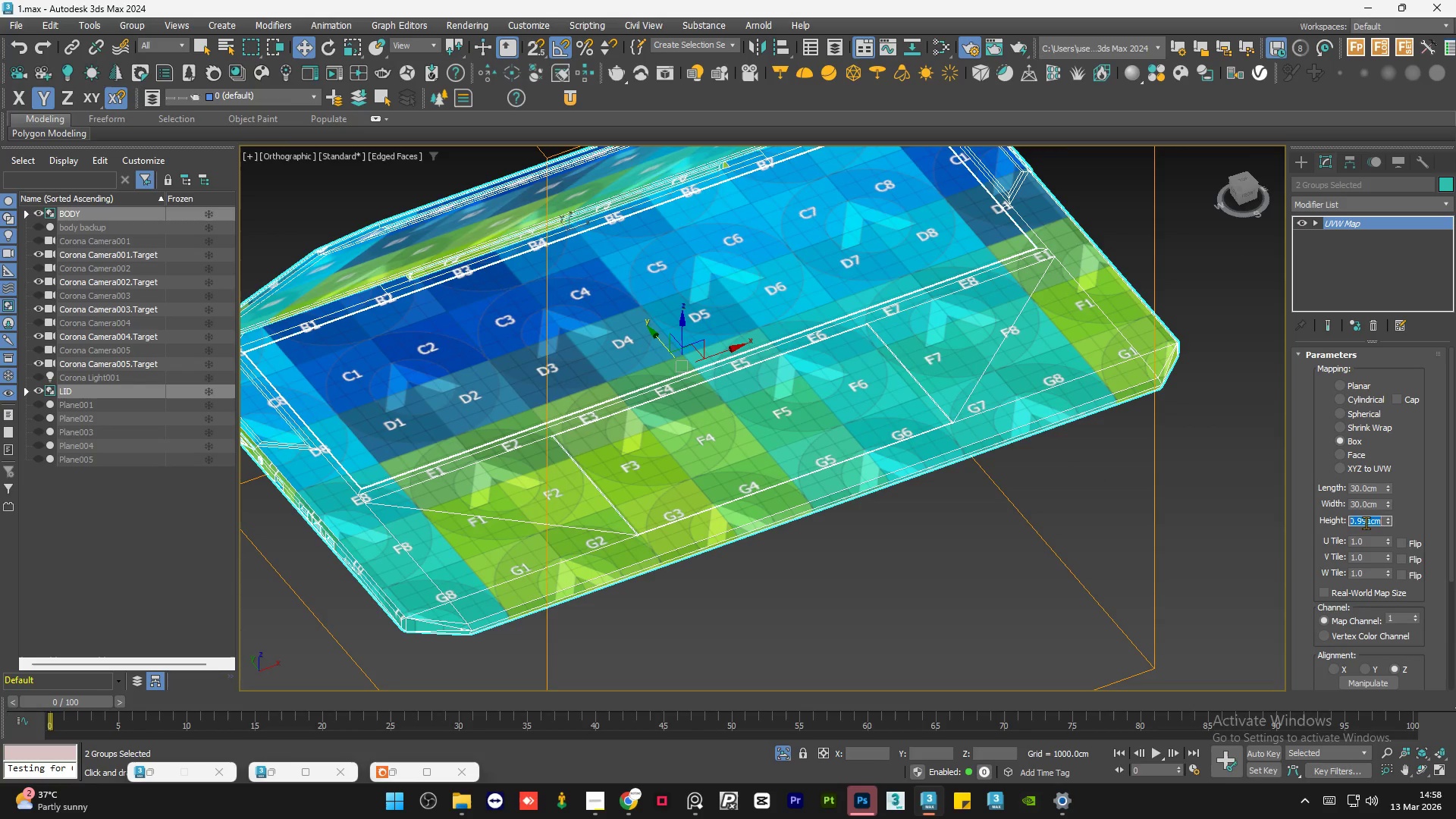 
key(Numpad3)
 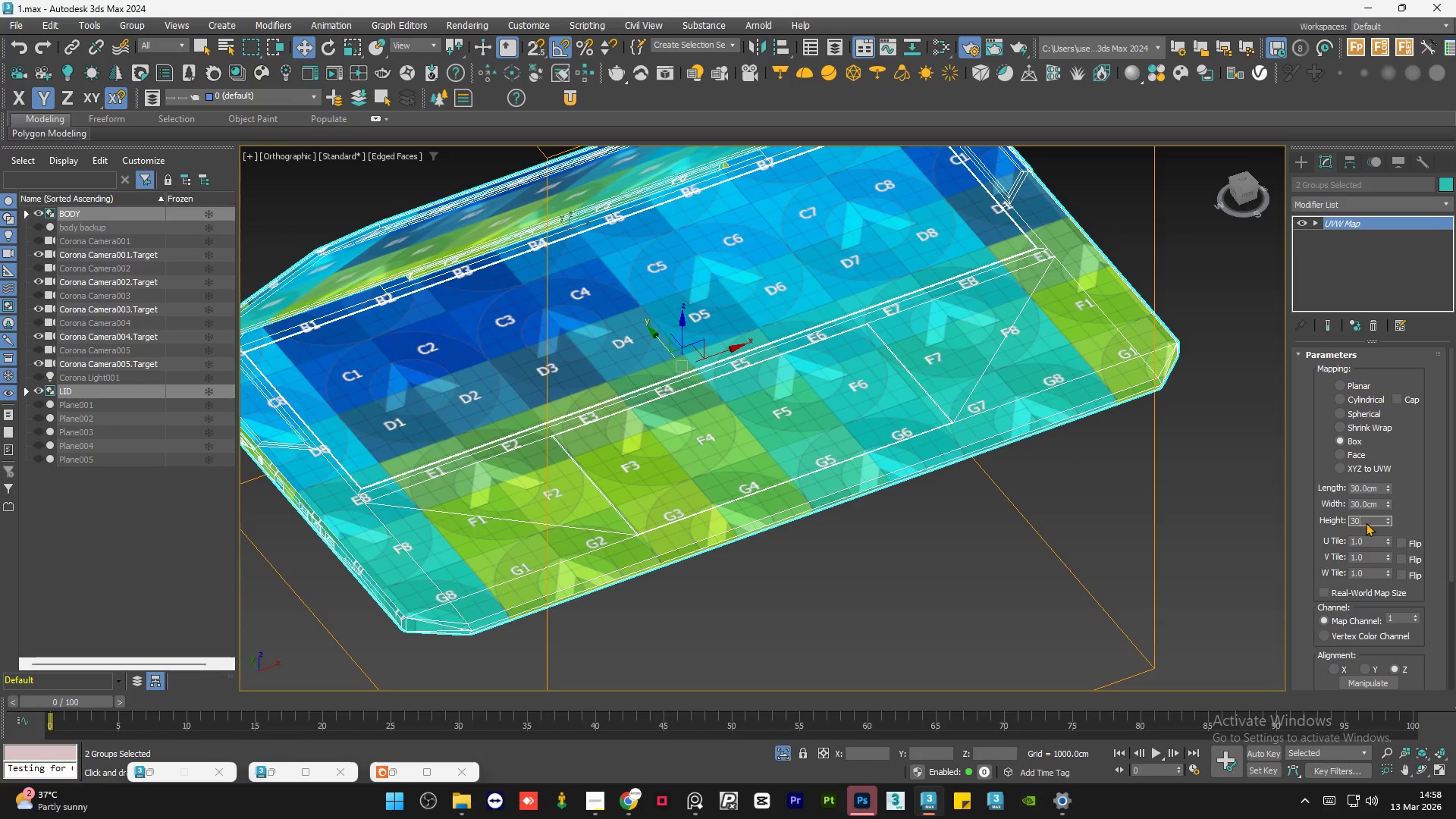 
key(Numpad0)
 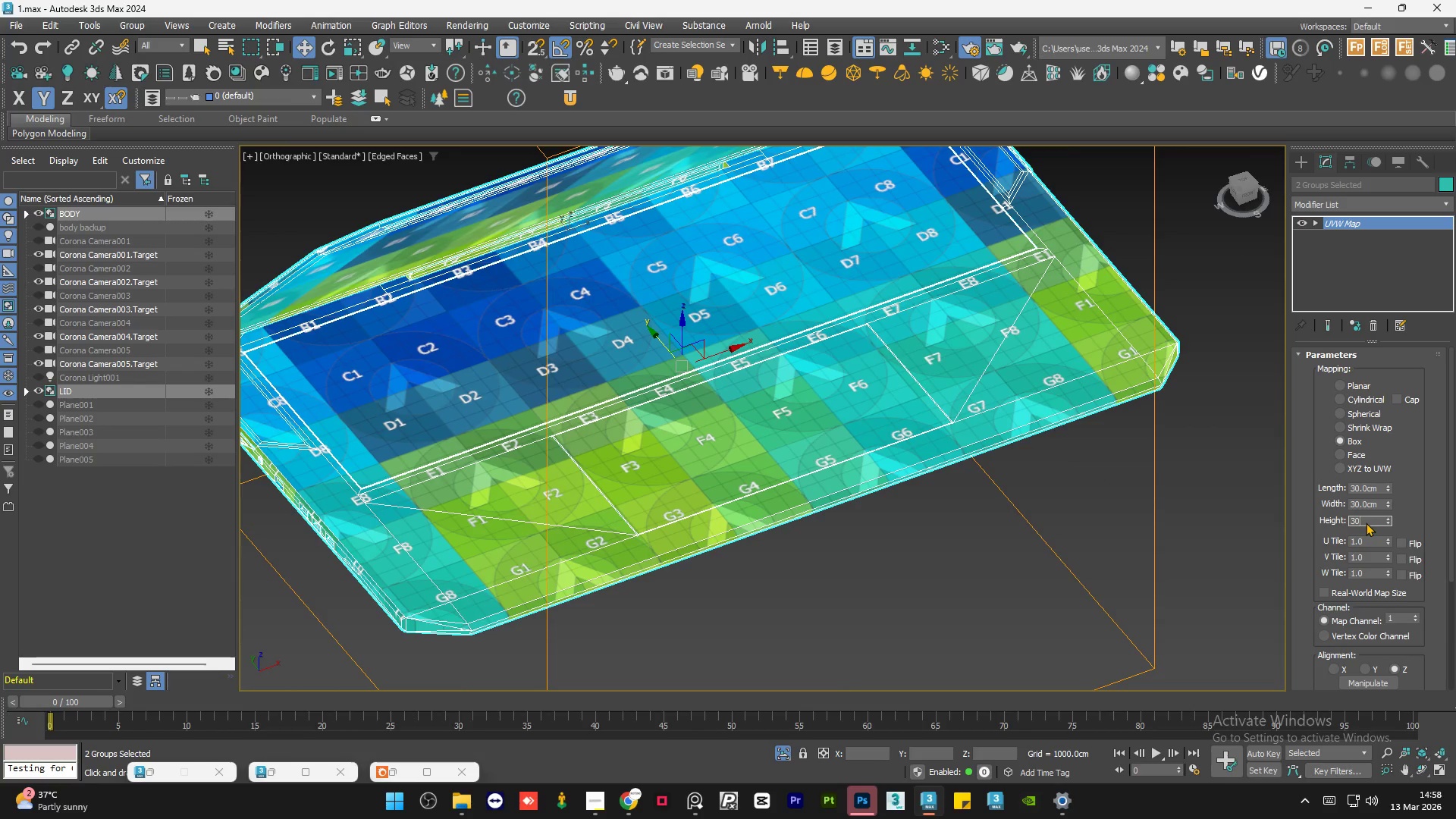 
key(NumpadEnter)
 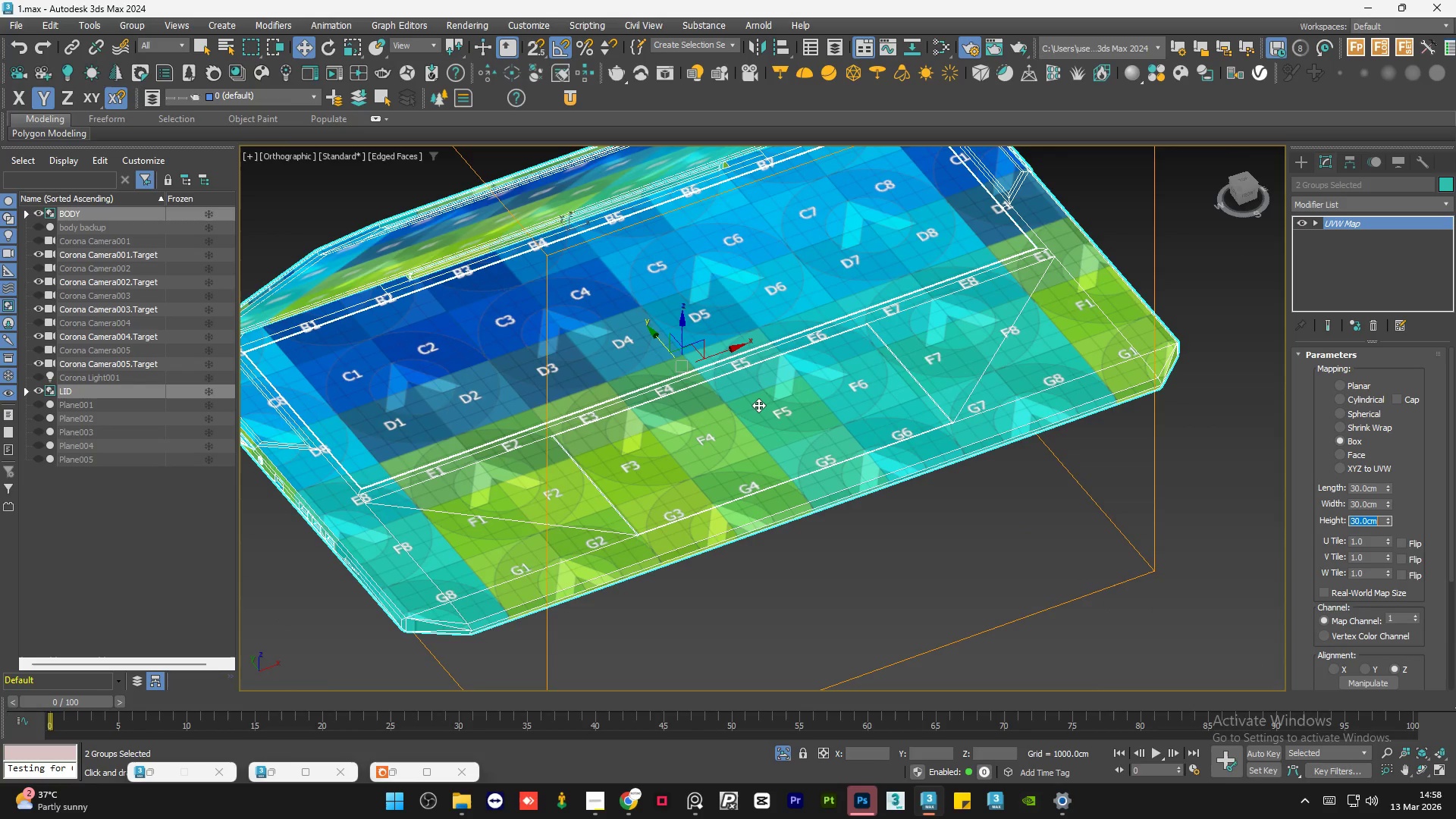 
hold_key(key=AltLeft, duration=1.5)
 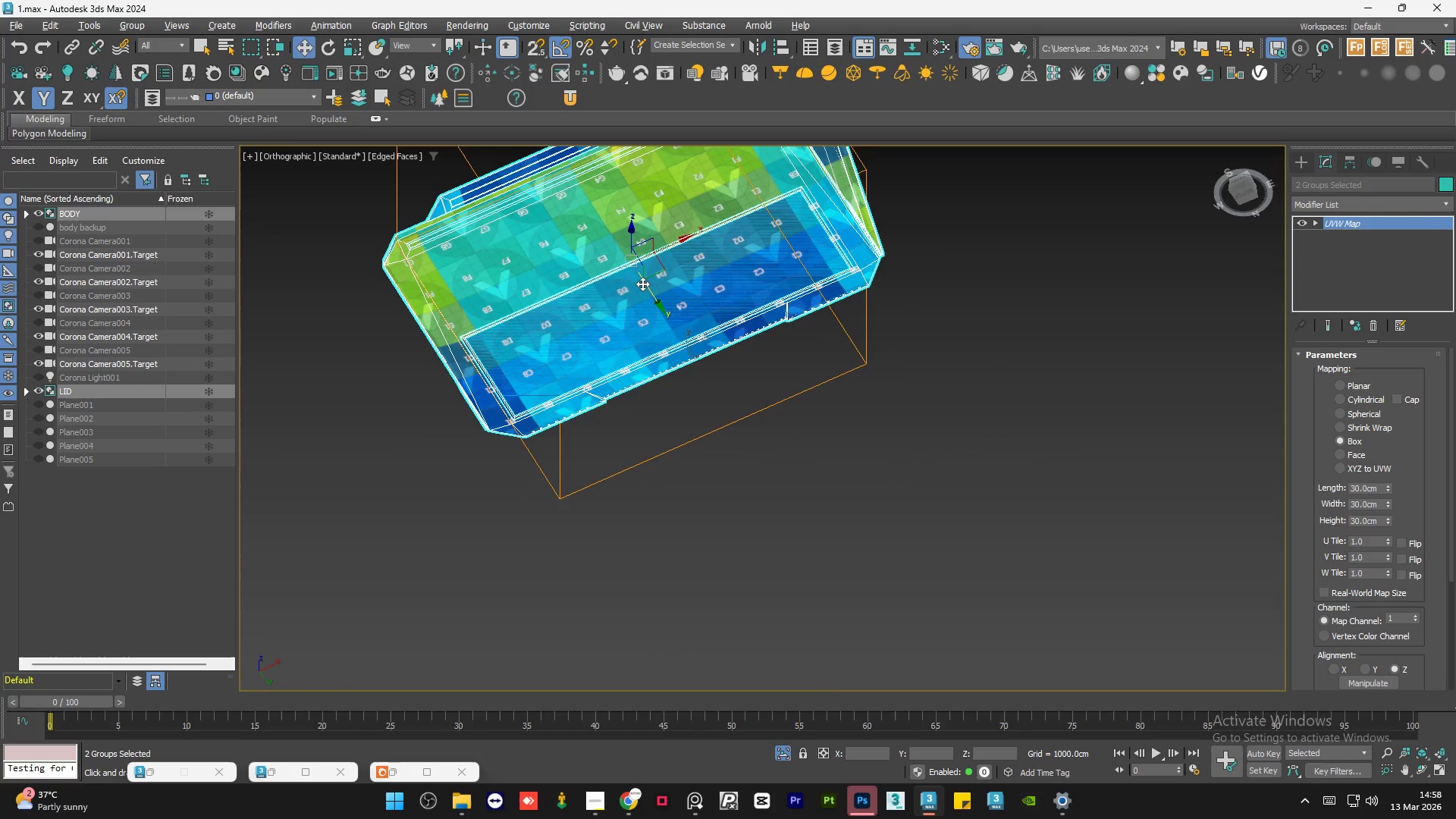 
scroll: coordinate [758, 405], scroll_direction: down, amount: 2.0
 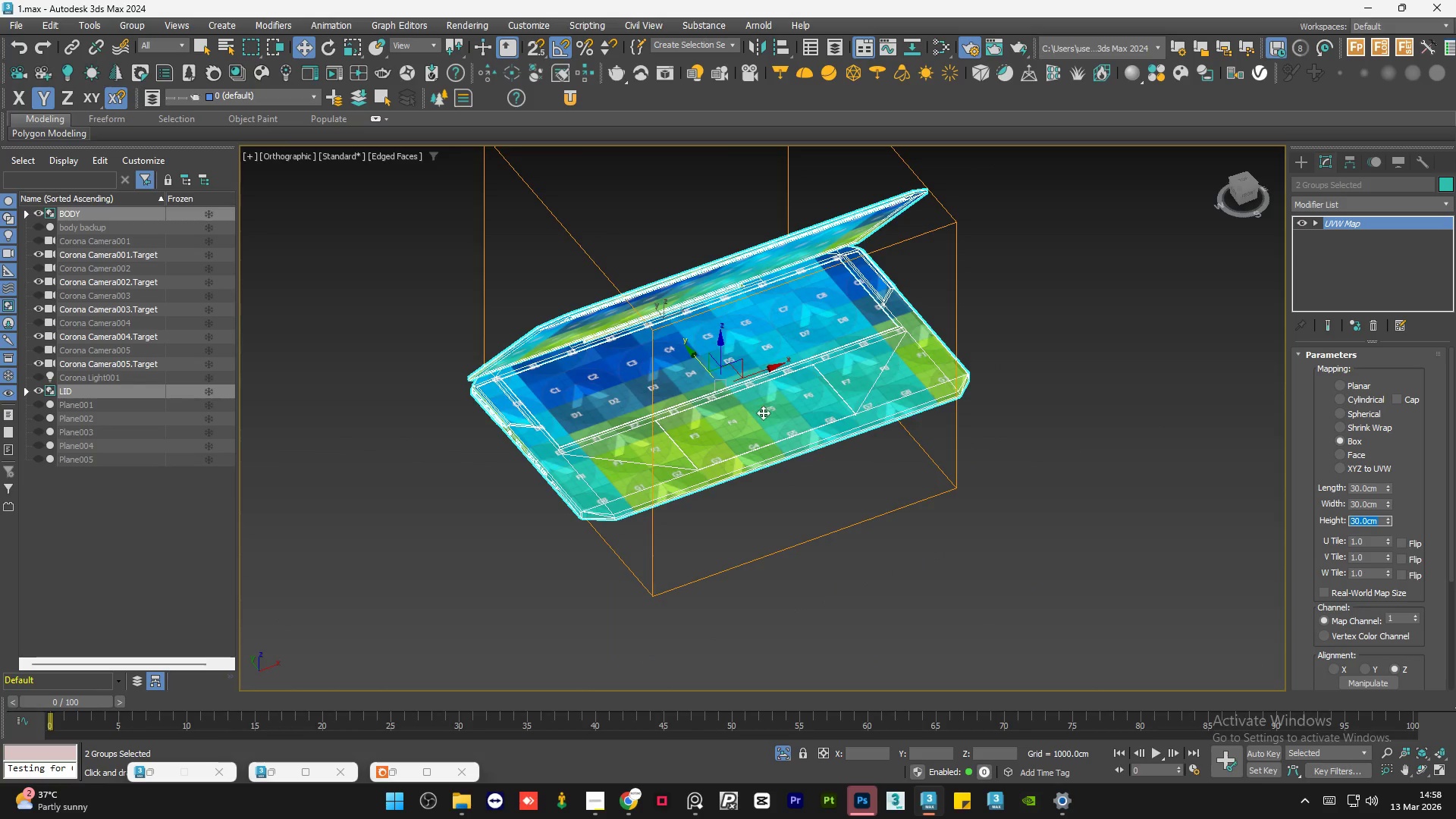 
hold_key(key=AltLeft, duration=1.66)
scroll: coordinate [425, 268], scroll_direction: up, amount: 4.0
 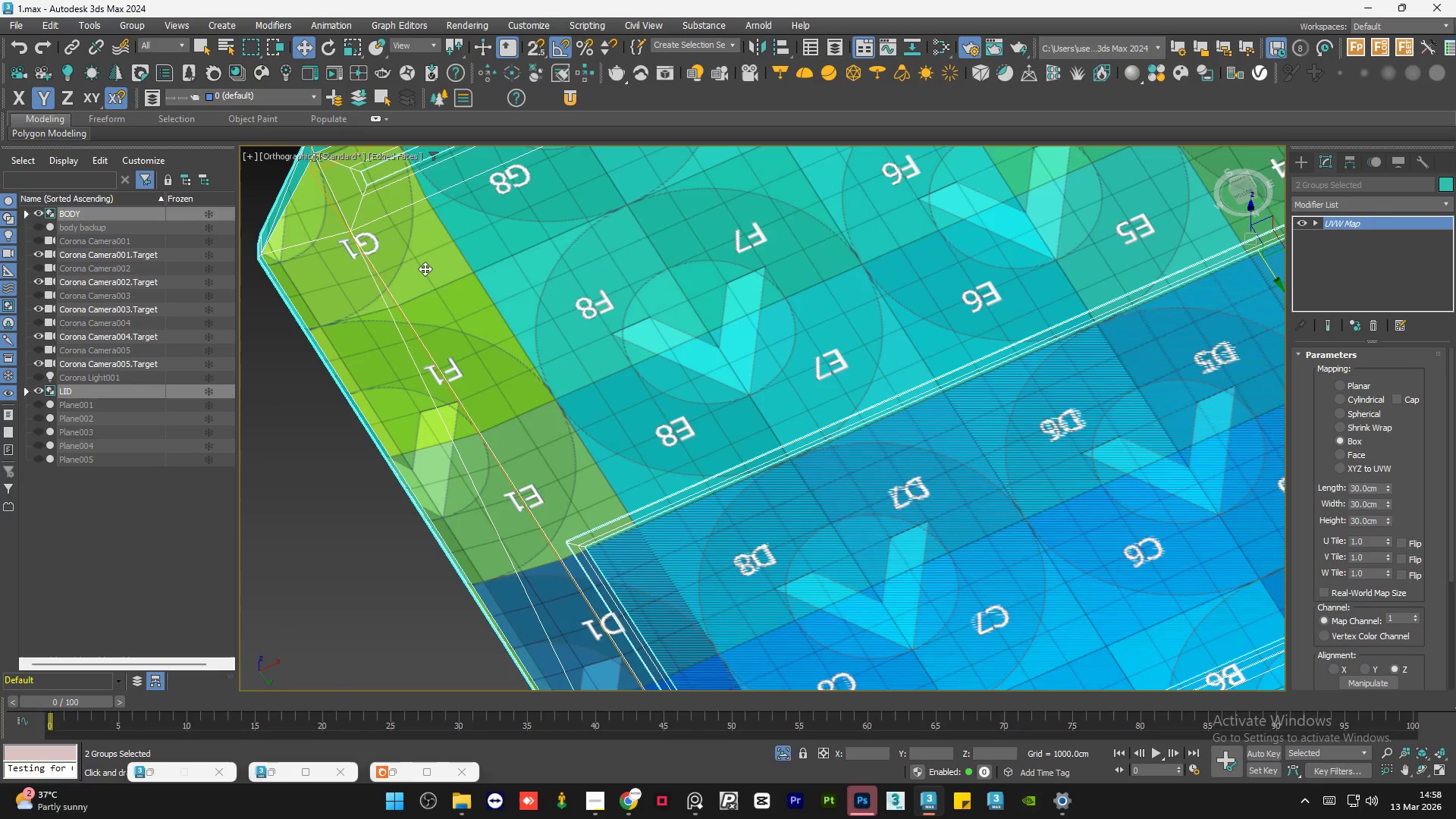 
hold_key(key=AltLeft, duration=1.5)
 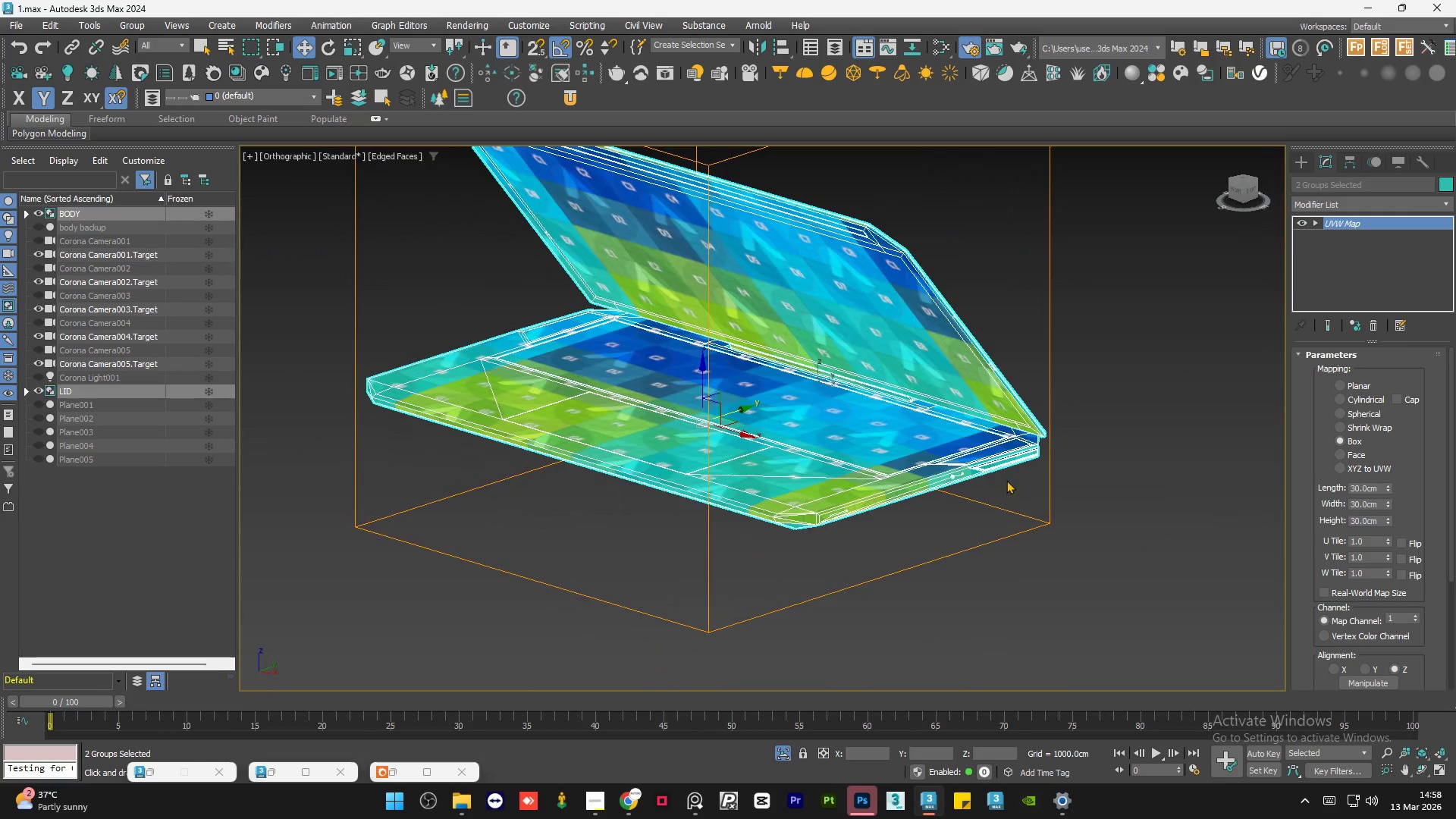 
scroll: coordinate [466, 306], scroll_direction: down, amount: 3.0
 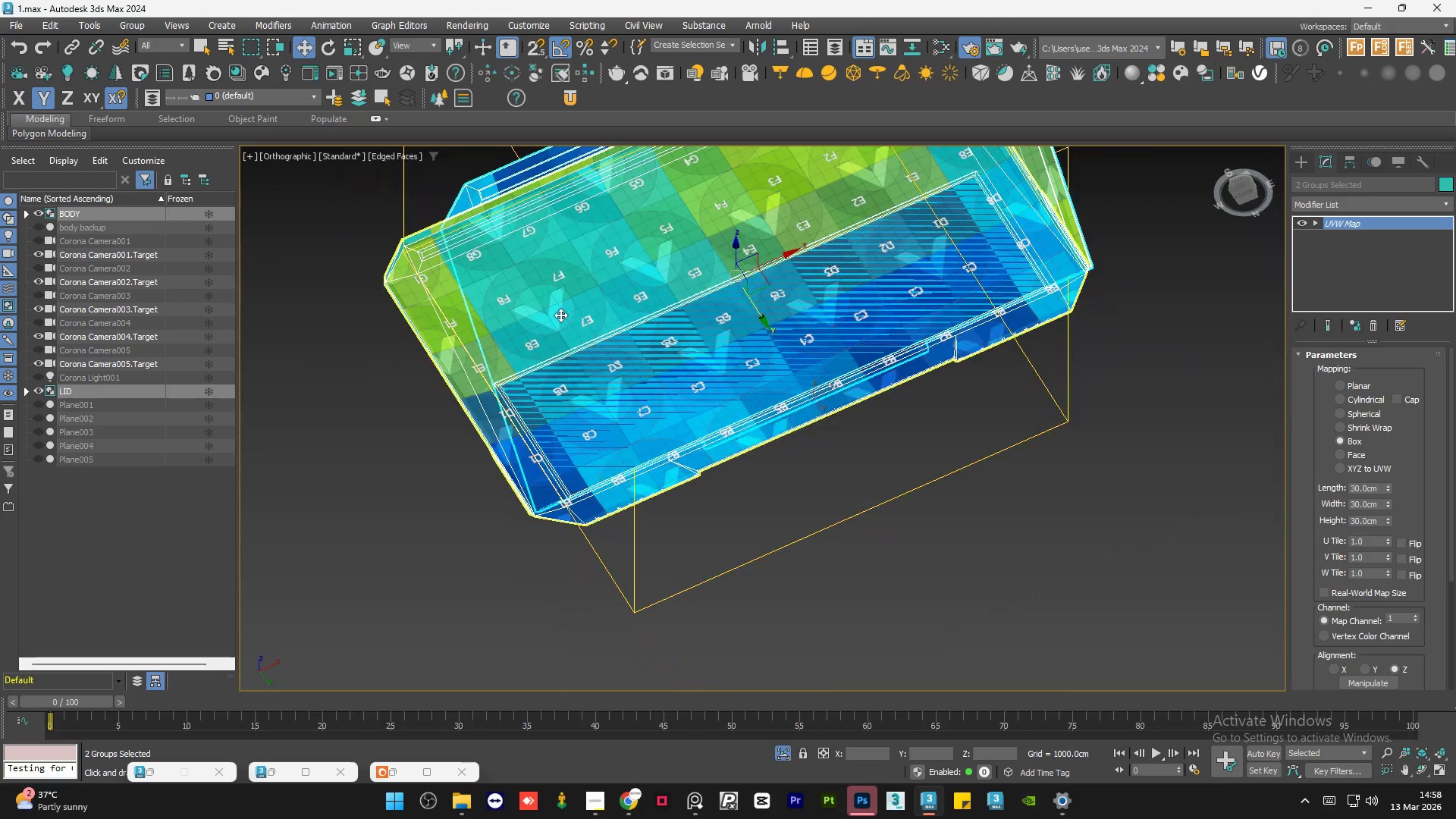 
key(Alt+AltLeft)
 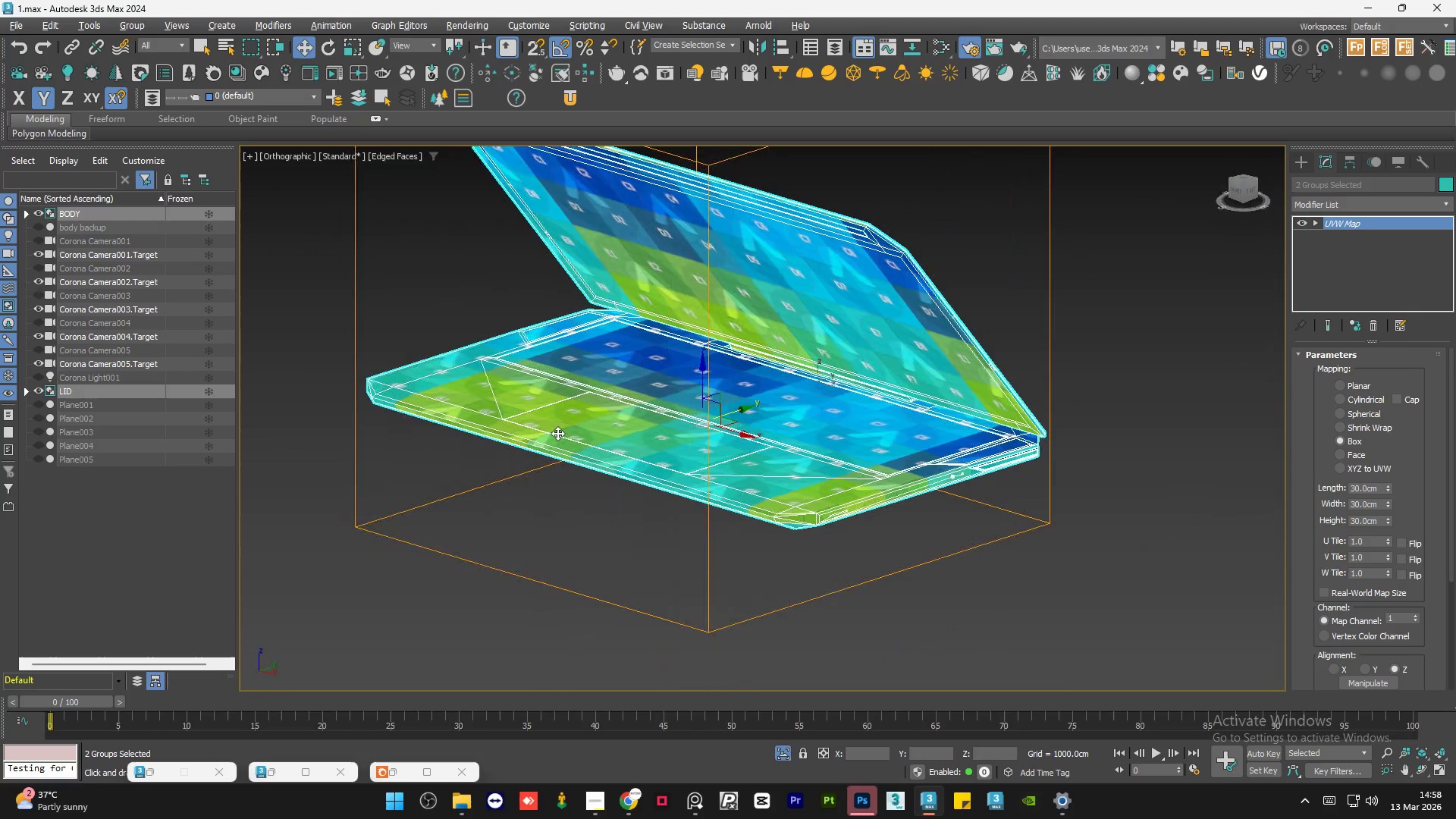 
key(Alt+AltLeft)
 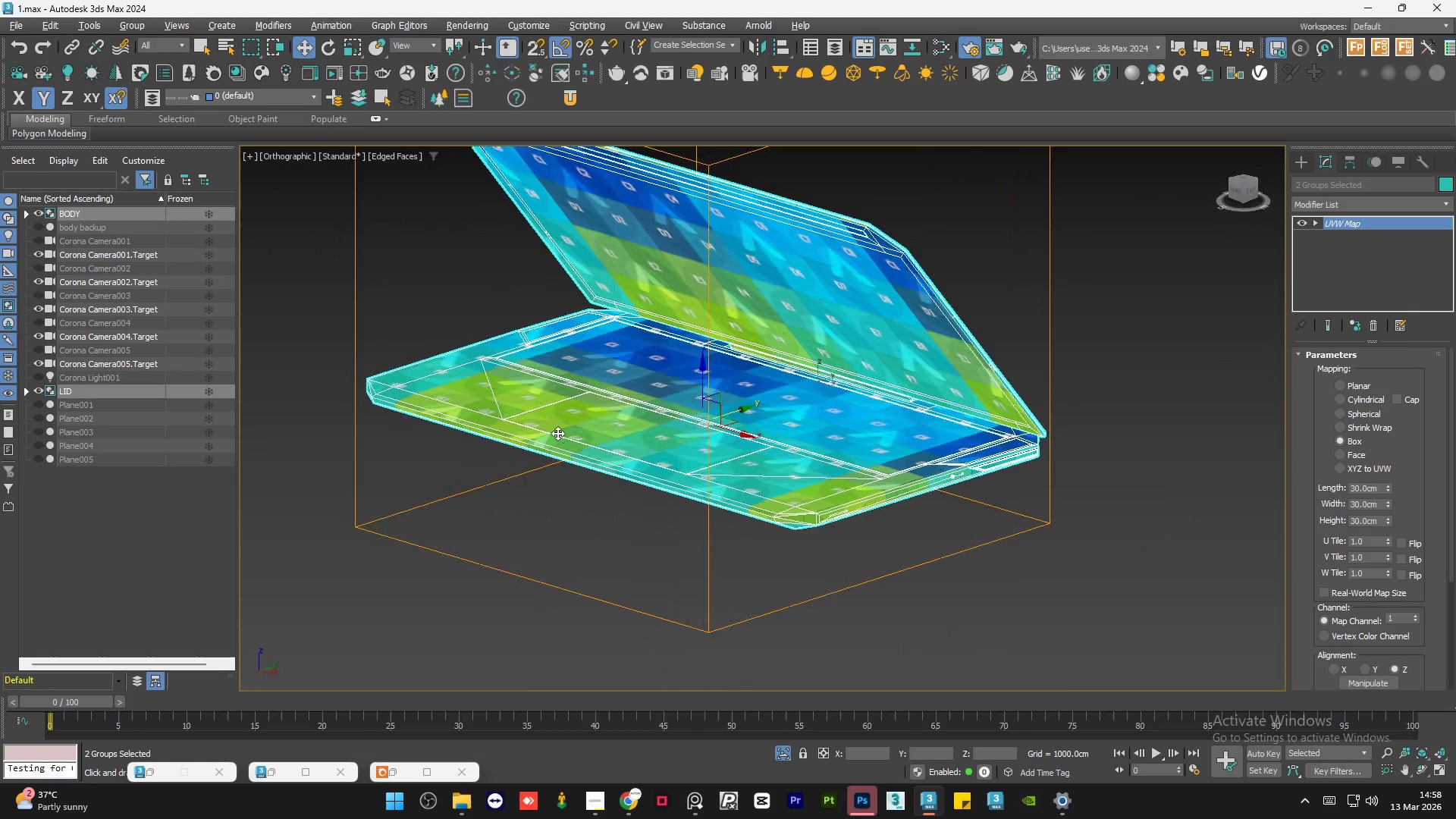 
key(Alt+AltLeft)
 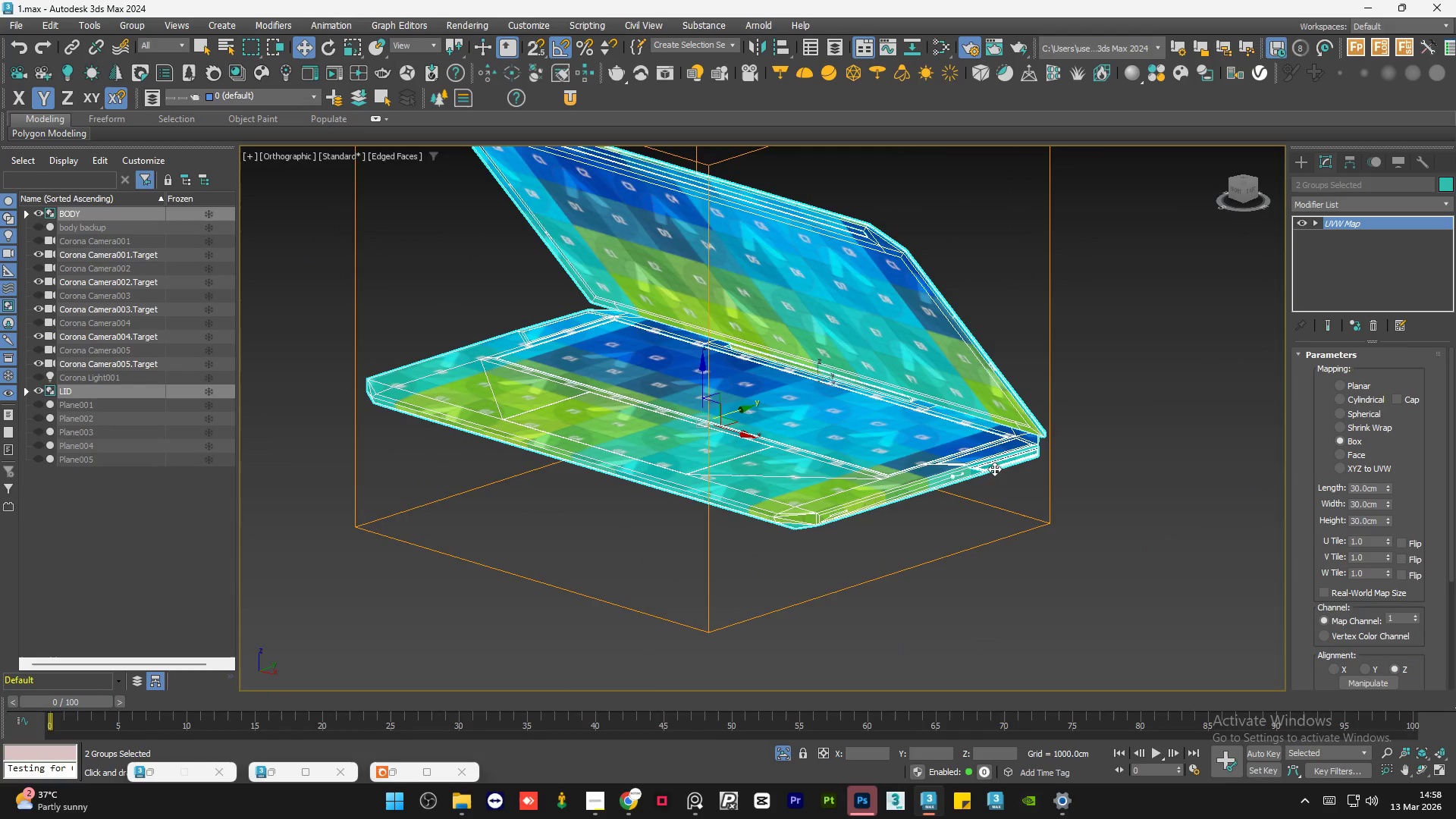 
scroll: coordinate [517, 562], scroll_direction: up, amount: 8.0
 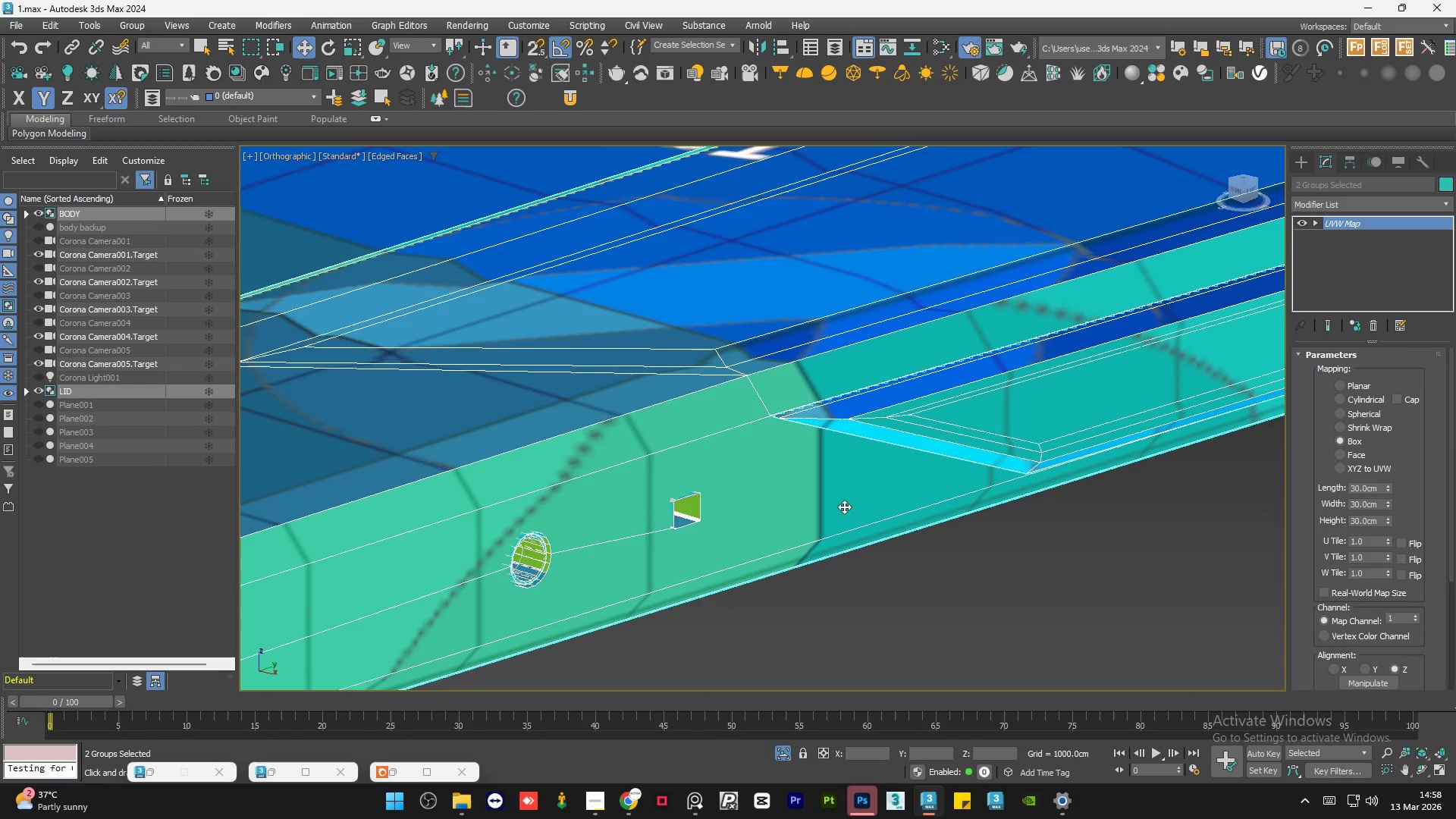 
hold_key(key=AltLeft, duration=0.81)
 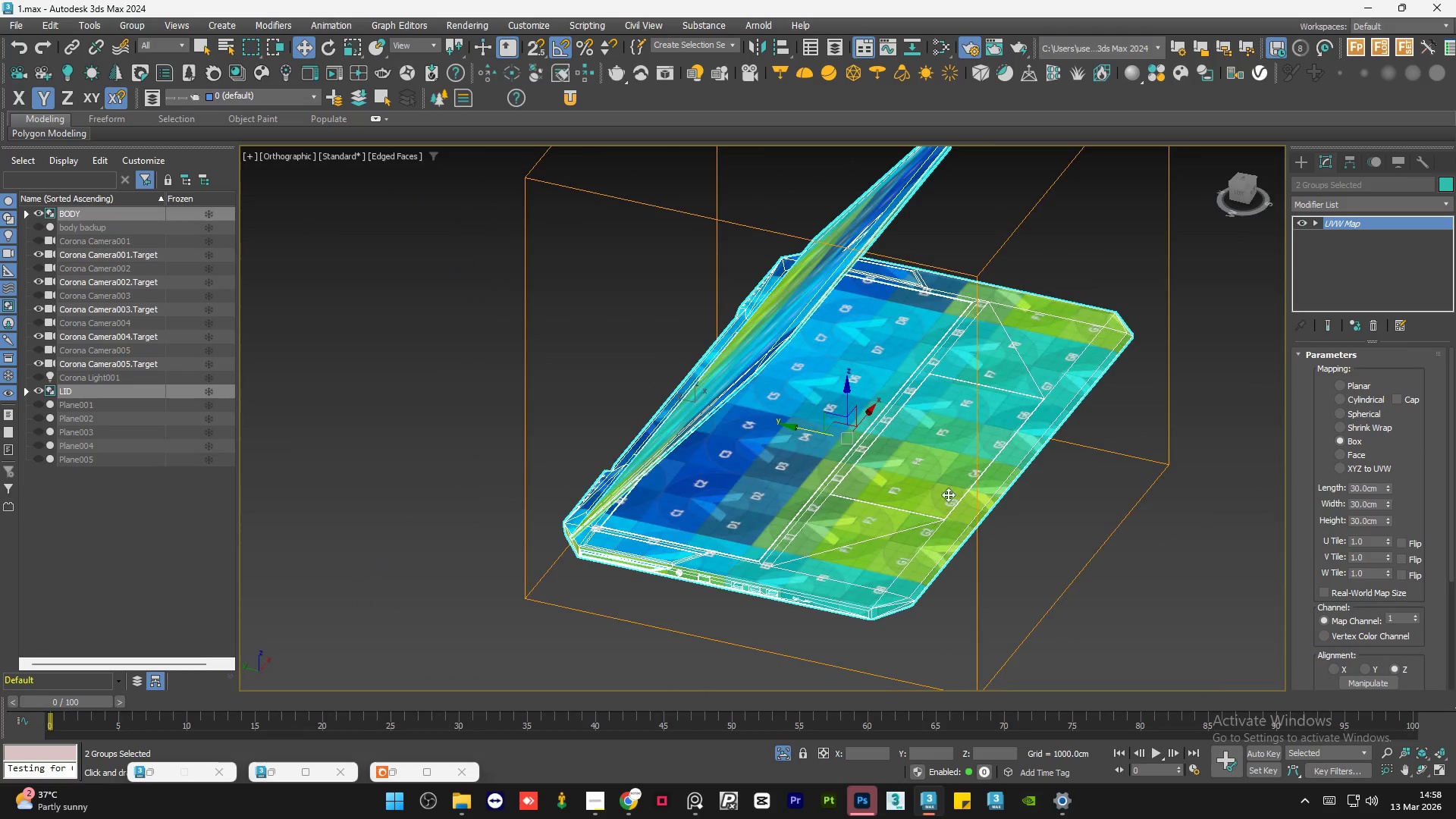 
scroll: coordinate [921, 507], scroll_direction: down, amount: 8.0
 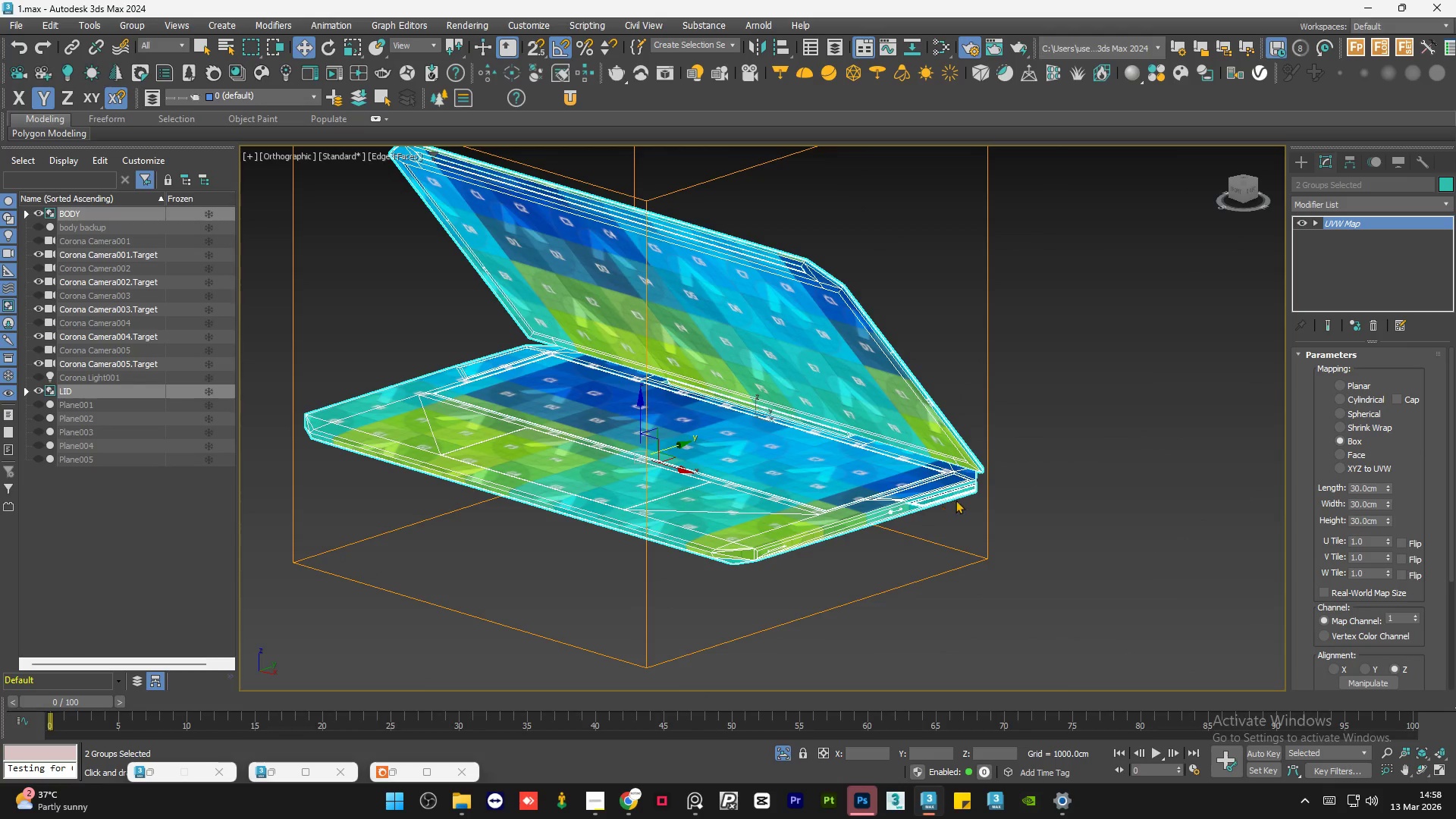 
hold_key(key=AltLeft, duration=0.84)
 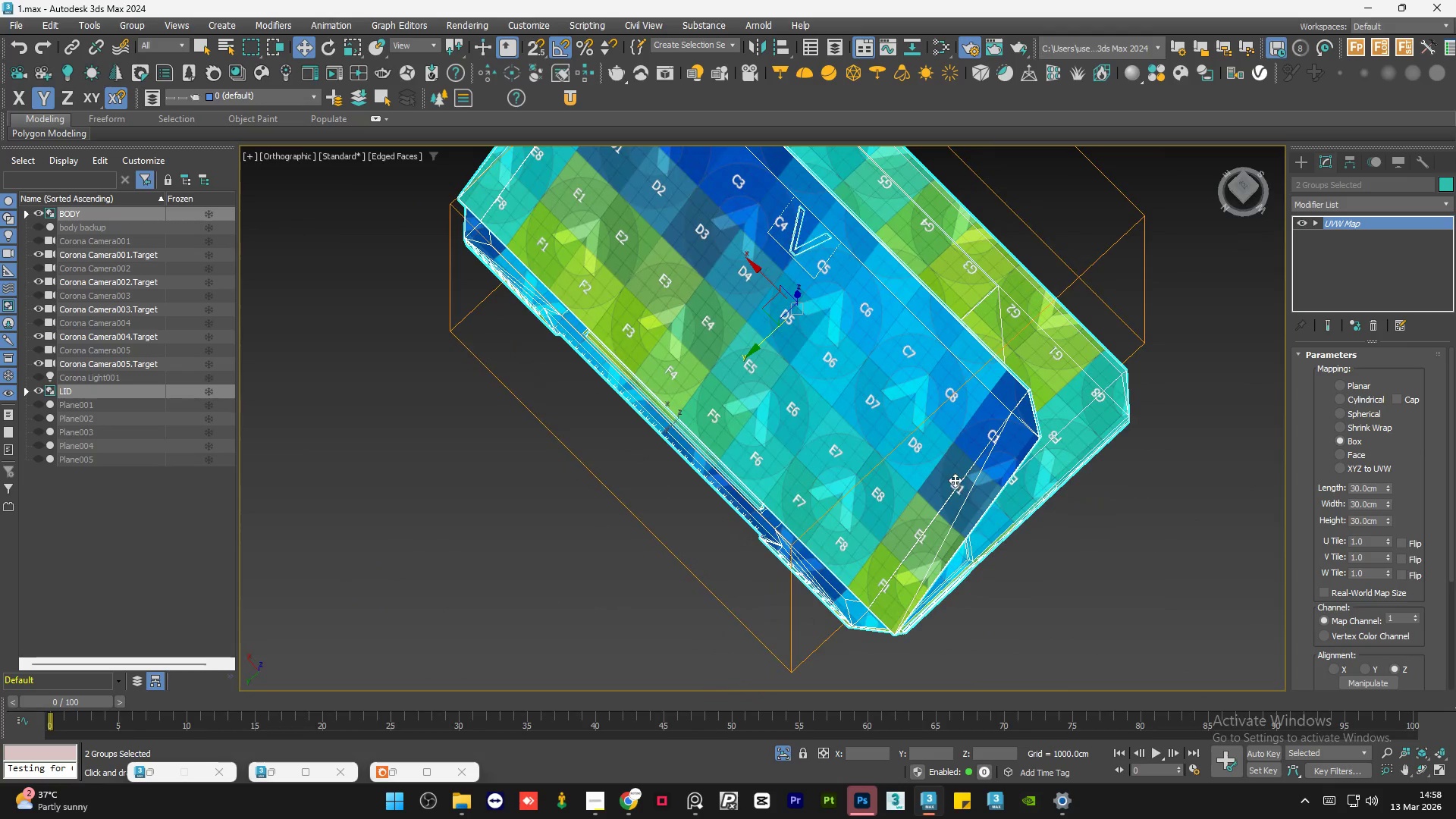 
hold_key(key=AltLeft, duration=0.67)
 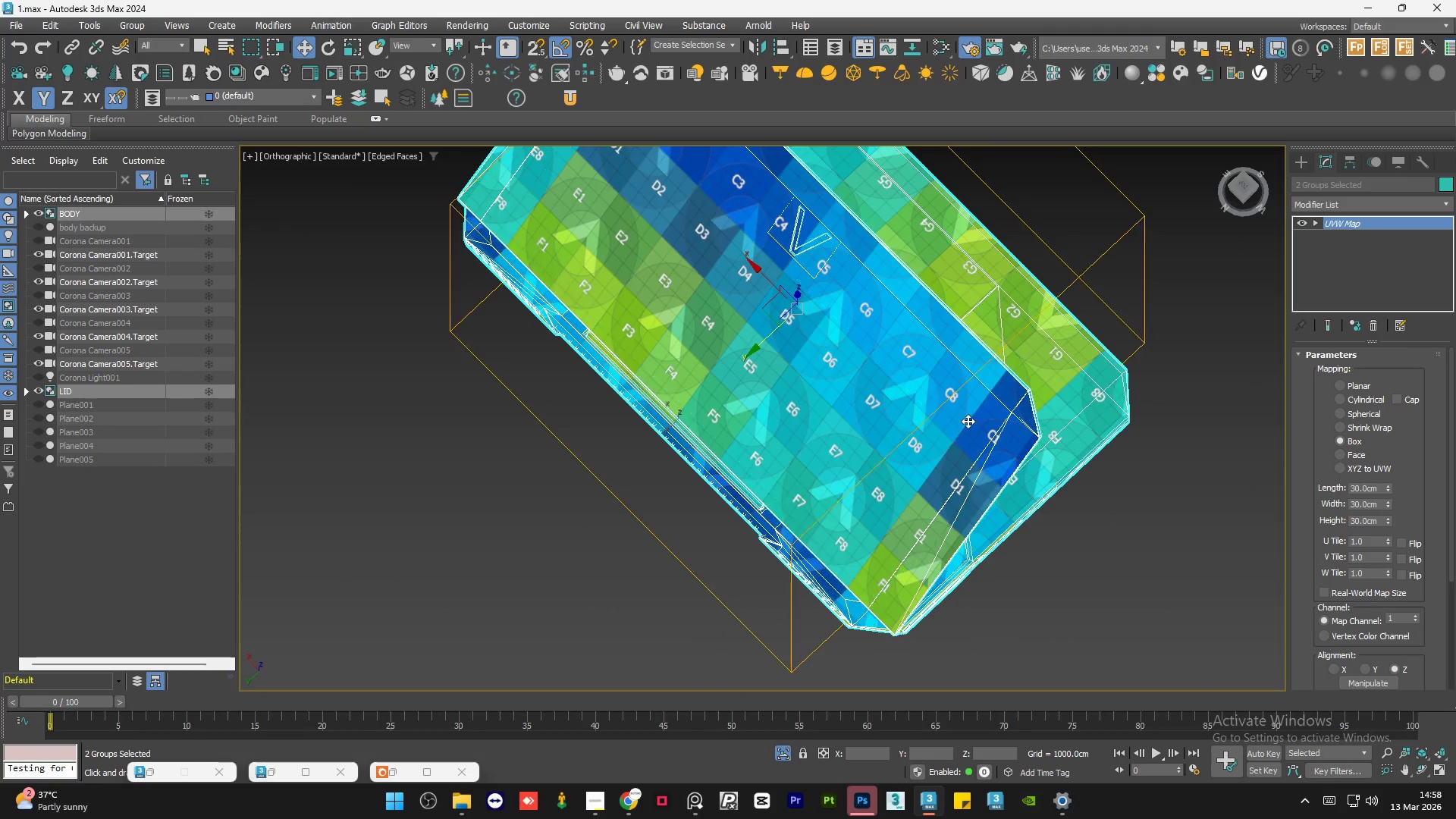 
hold_key(key=AltLeft, duration=1.53)
scroll: coordinate [955, 392], scroll_direction: up, amount: 1.0
 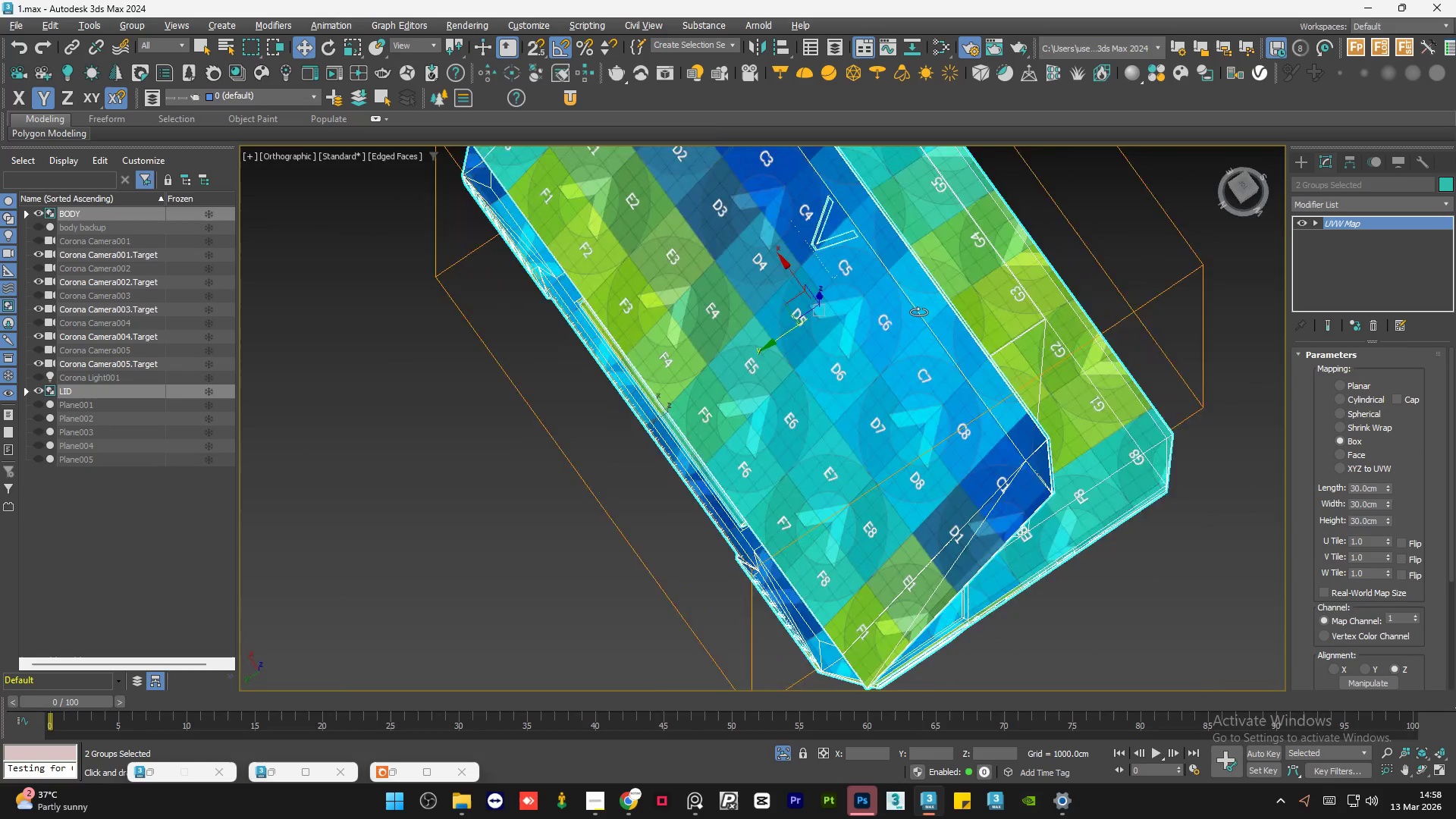 
key(Alt+AltLeft)
 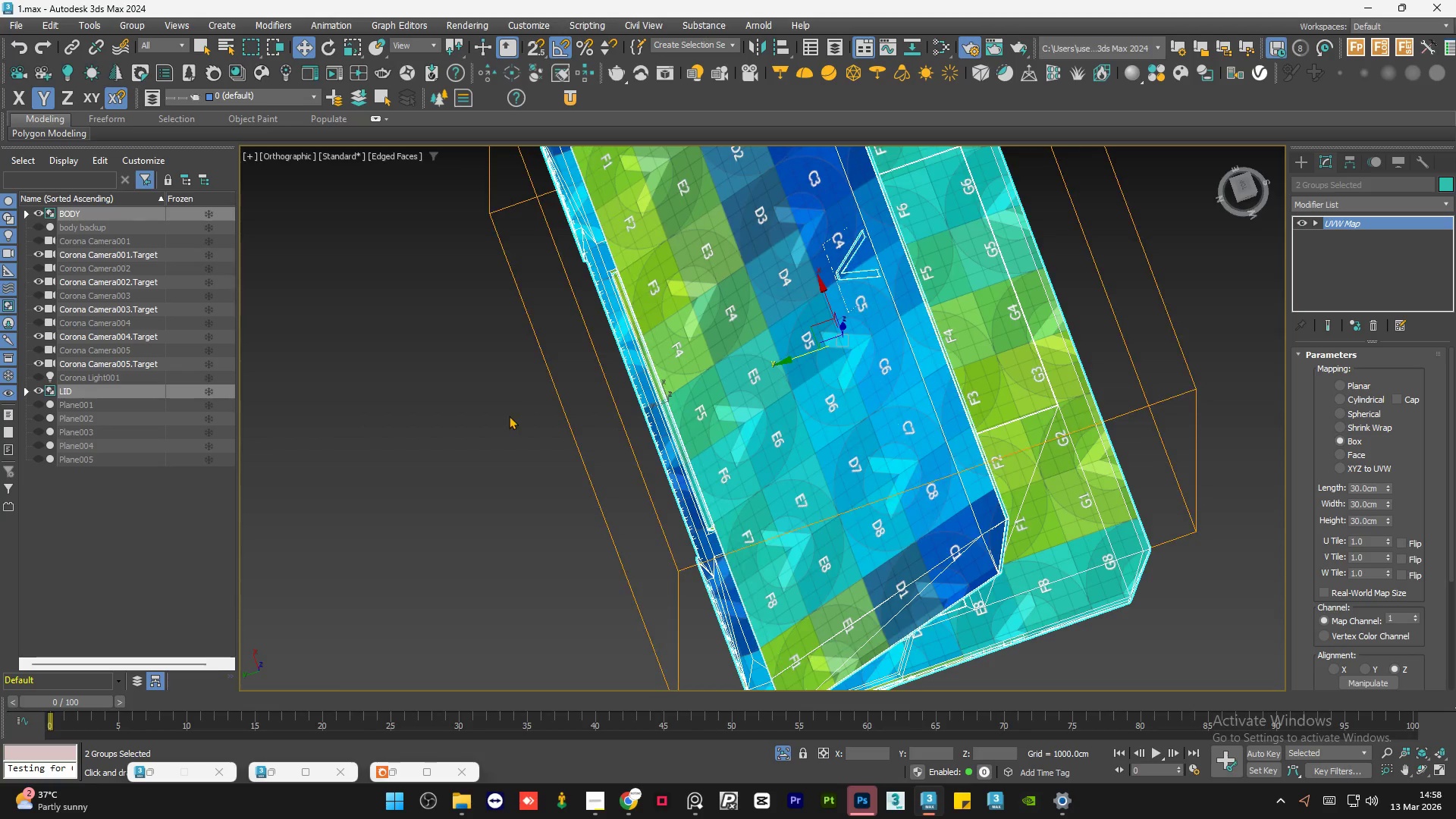 
hold_key(key=AltLeft, duration=0.58)
 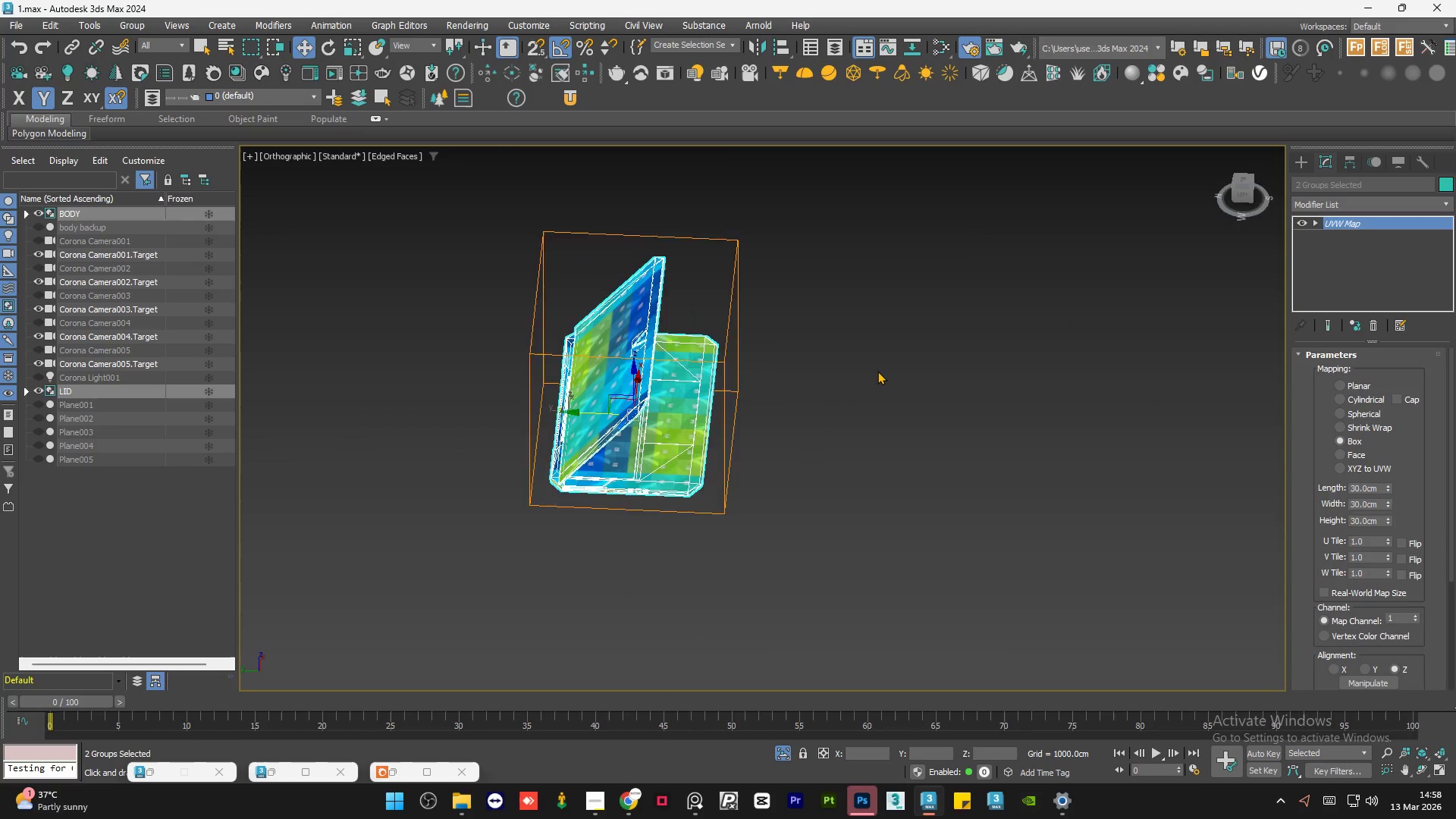 
scroll: coordinate [510, 416], scroll_direction: down, amount: 3.0
 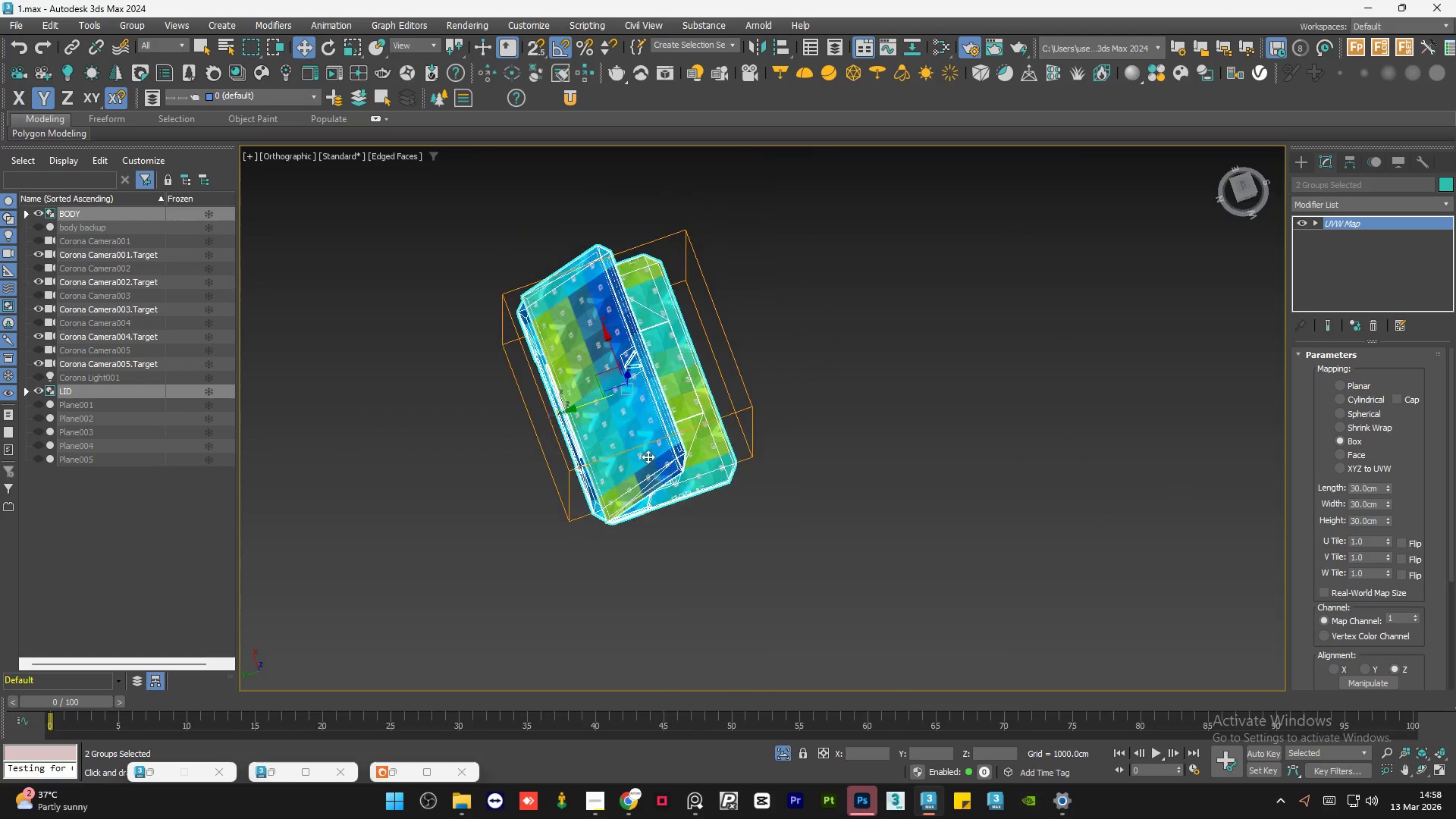 
double_click([877, 371])
 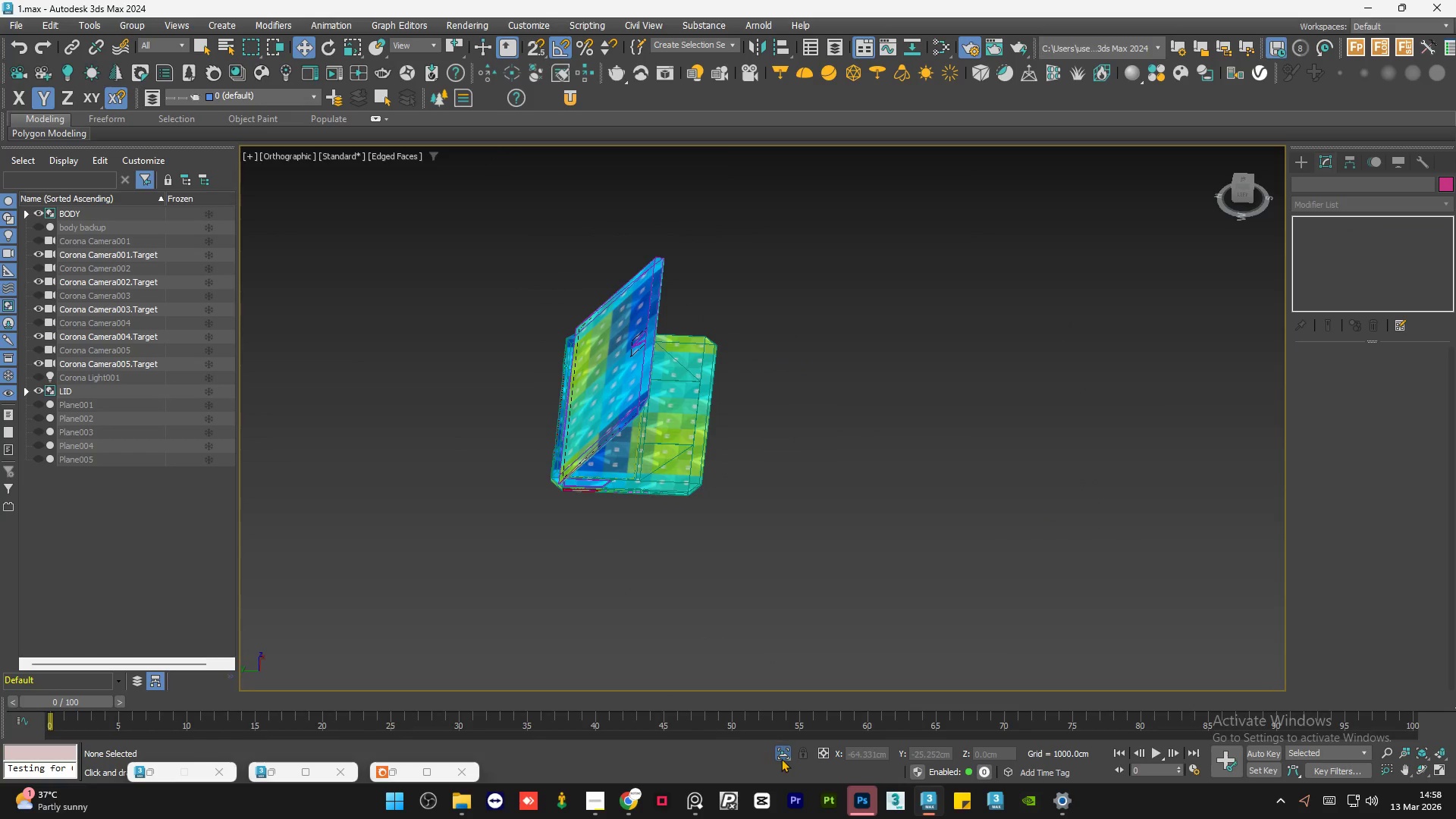 
left_click([781, 758])
 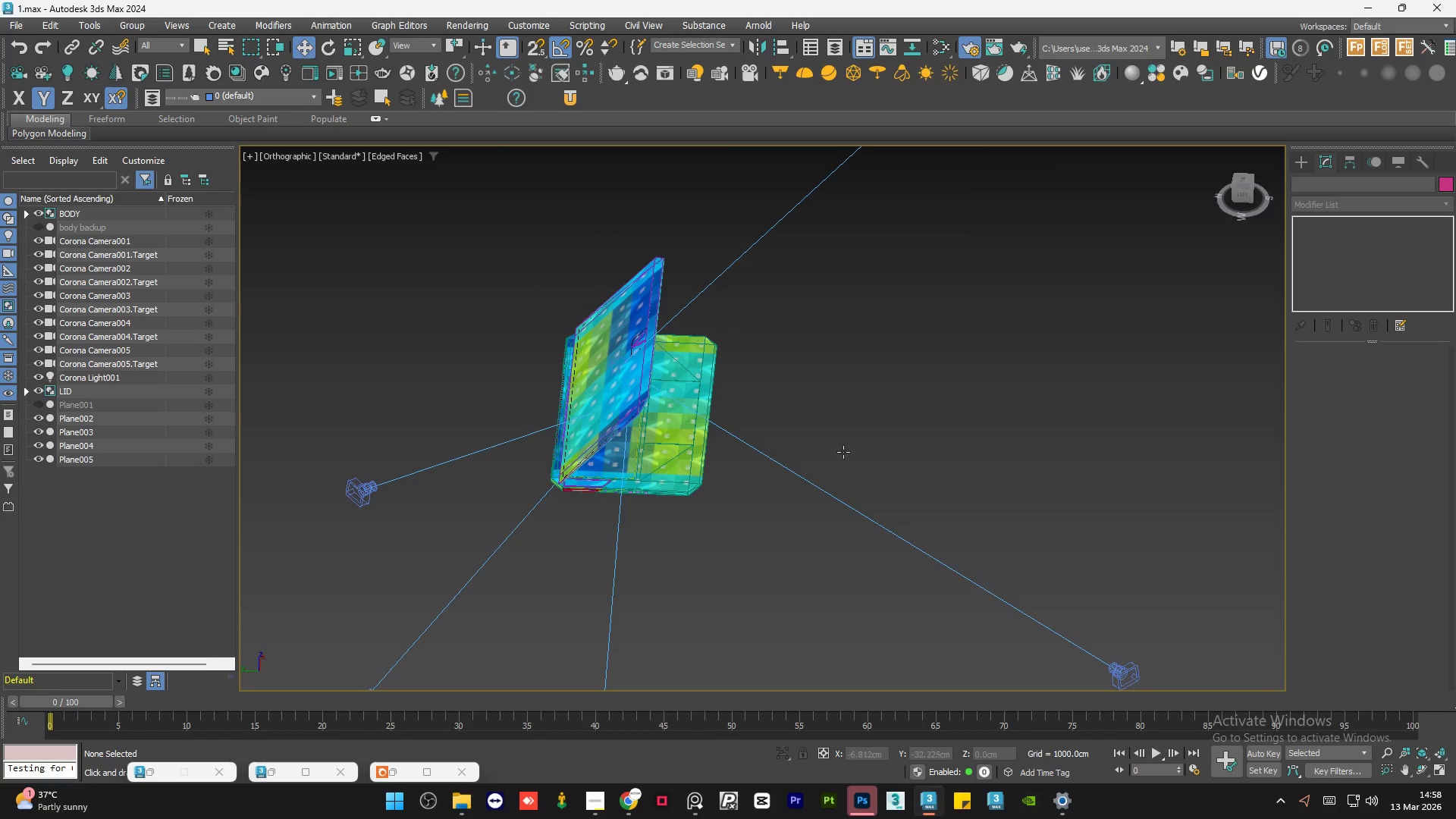 
key(Alt+W)
 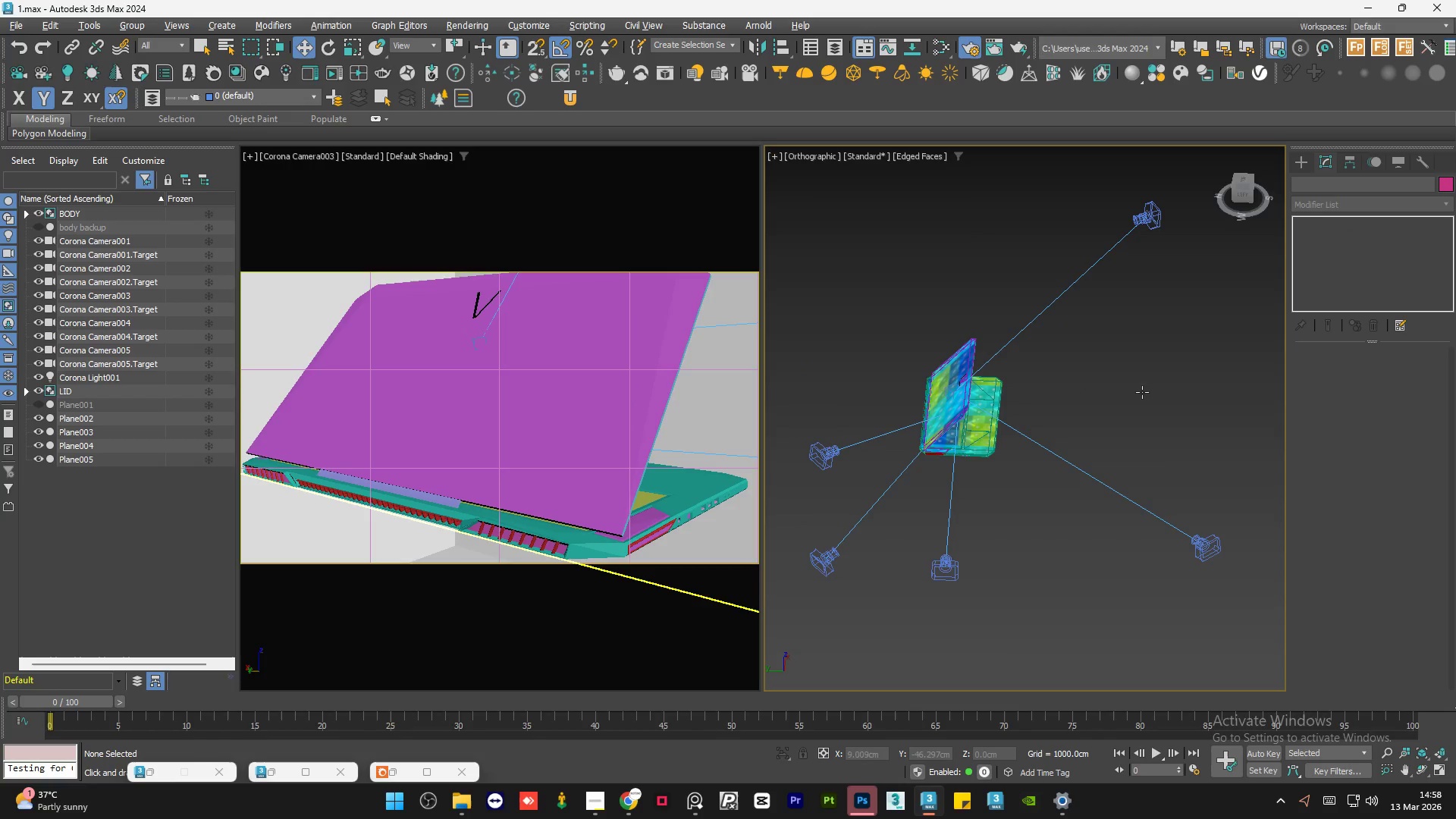 
left_click([1148, 385])
 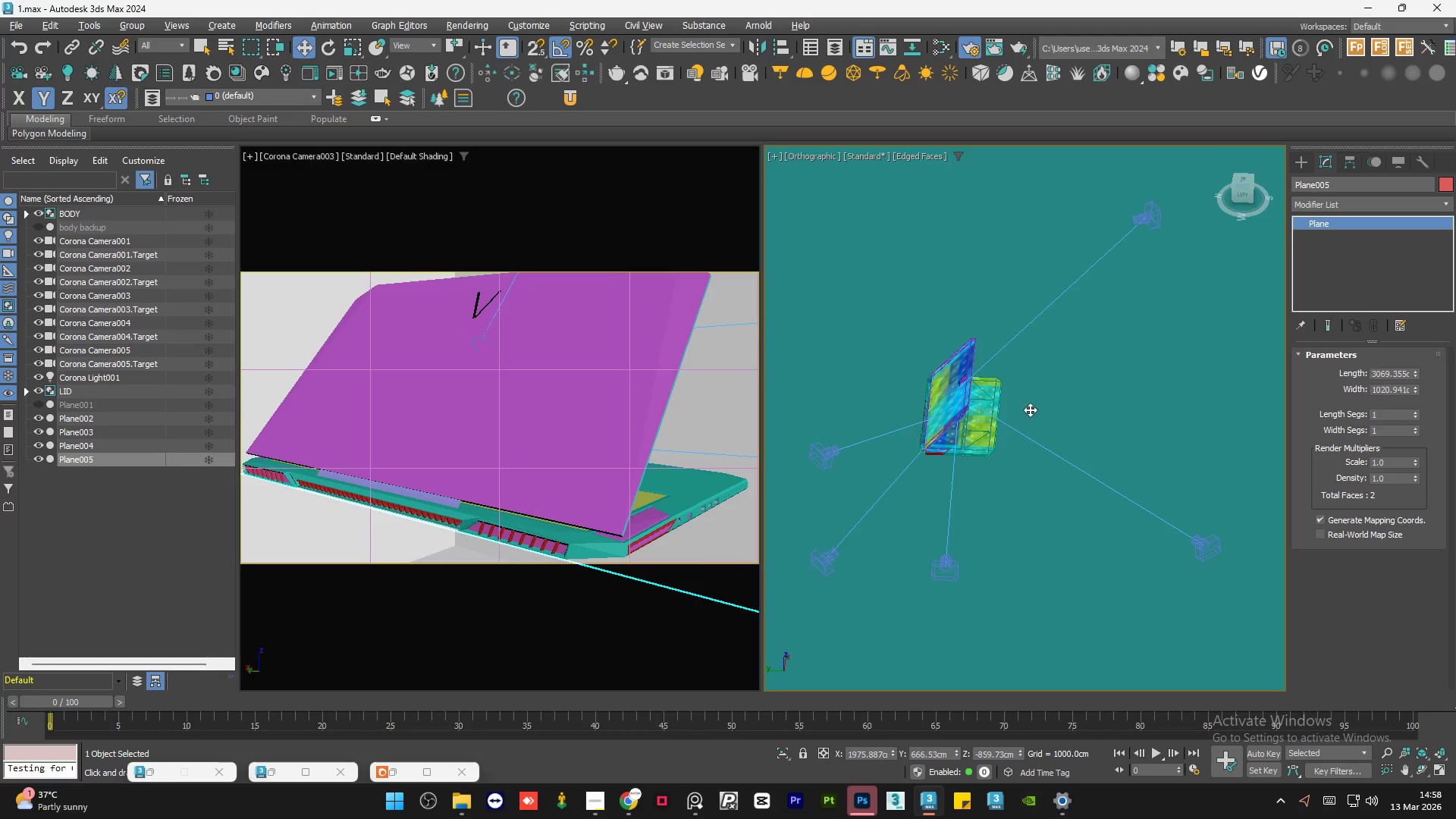 
scroll: coordinate [1059, 427], scroll_direction: down, amount: 12.0
 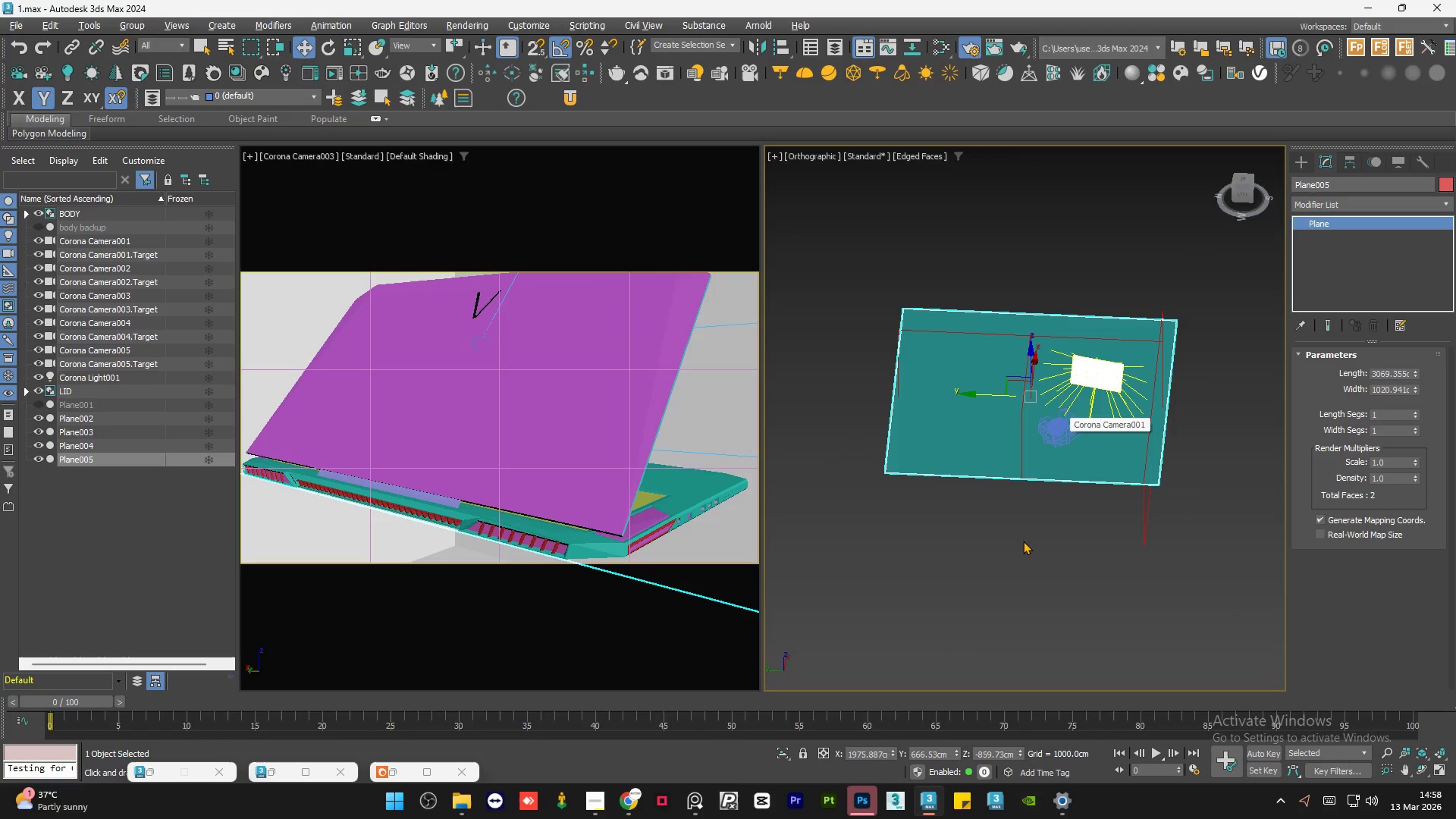 
left_click([1023, 541])
 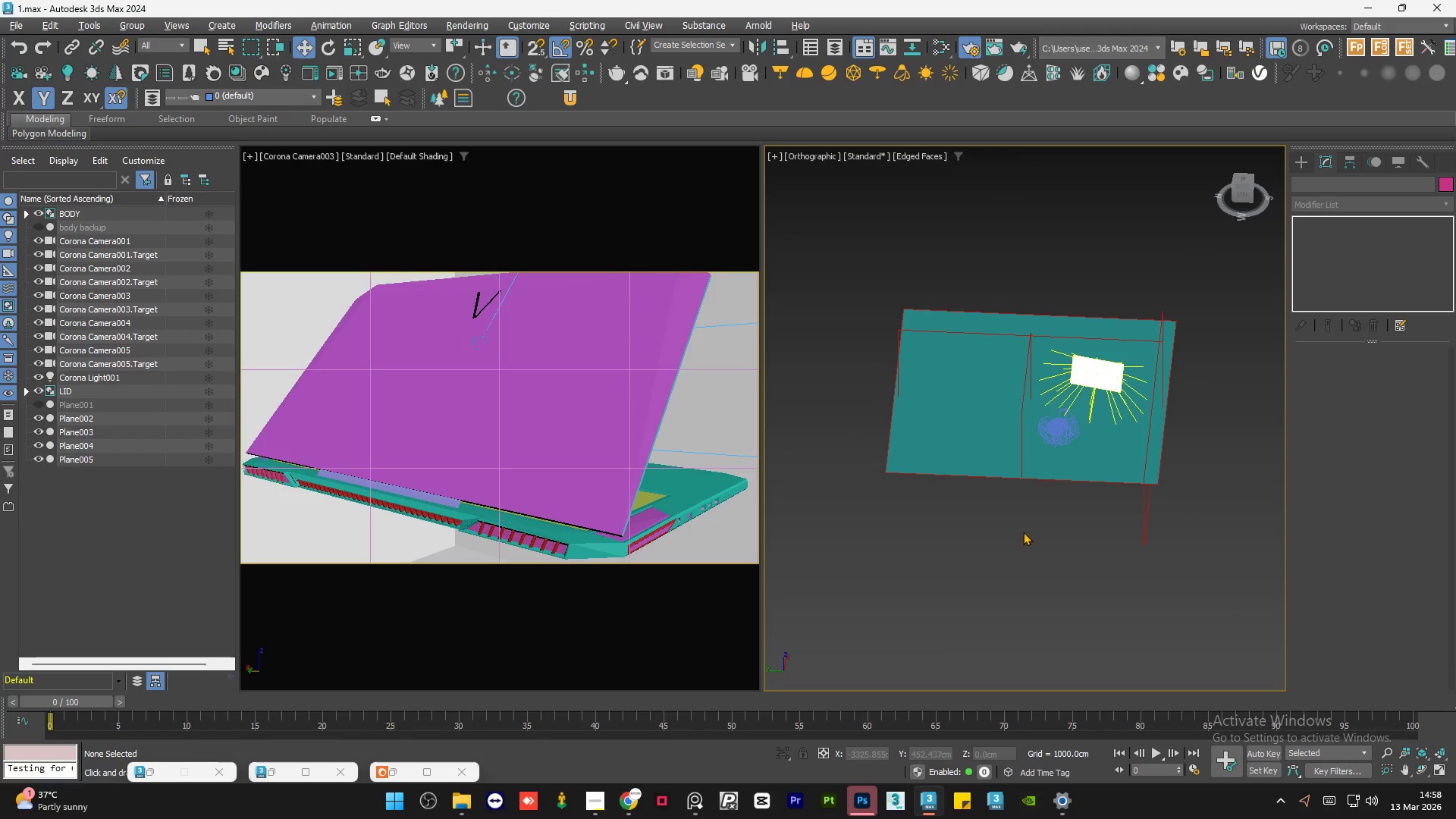 
hold_key(key=AltLeft, duration=1.5)
 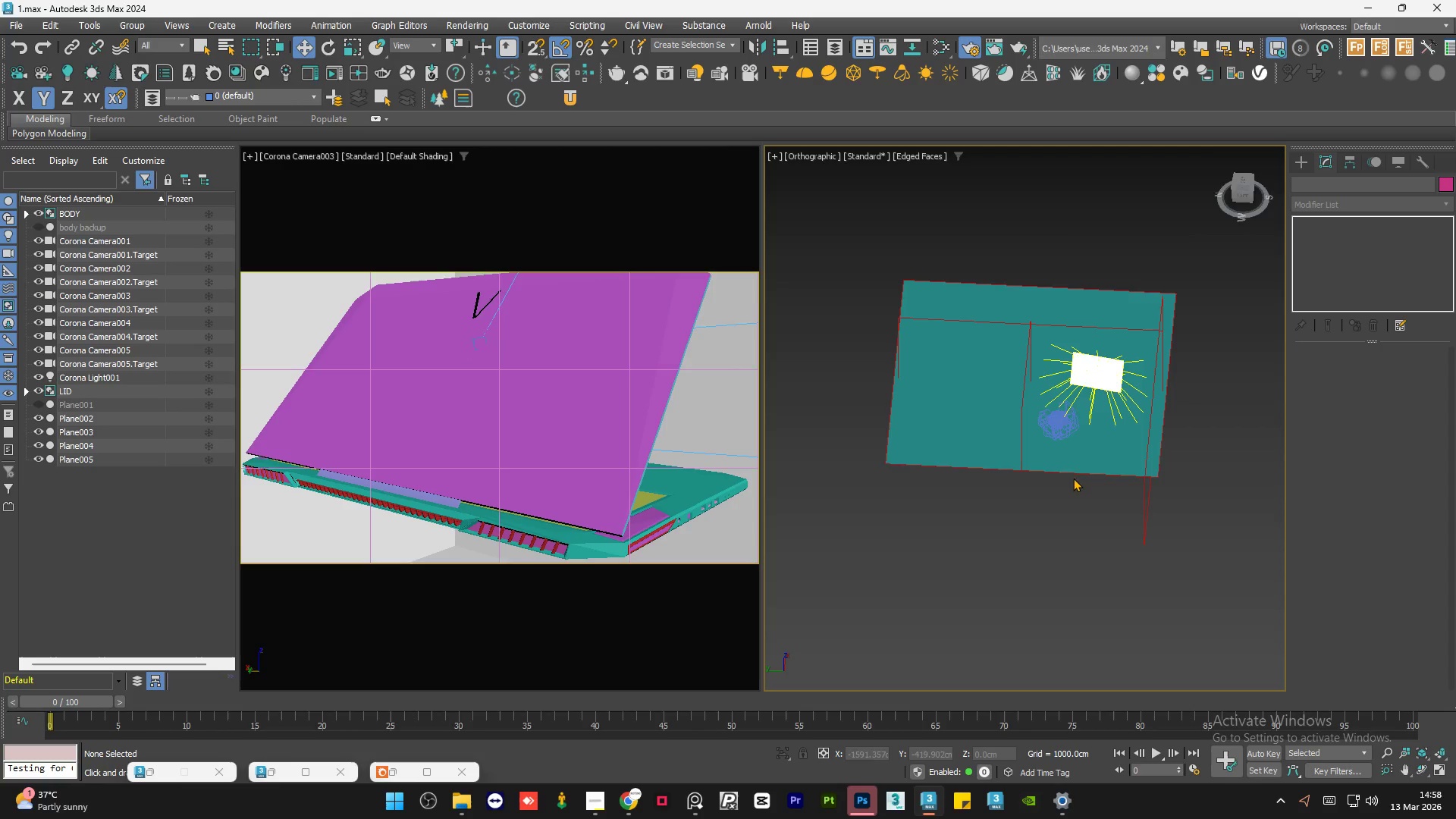 
key(Alt+AltLeft)
 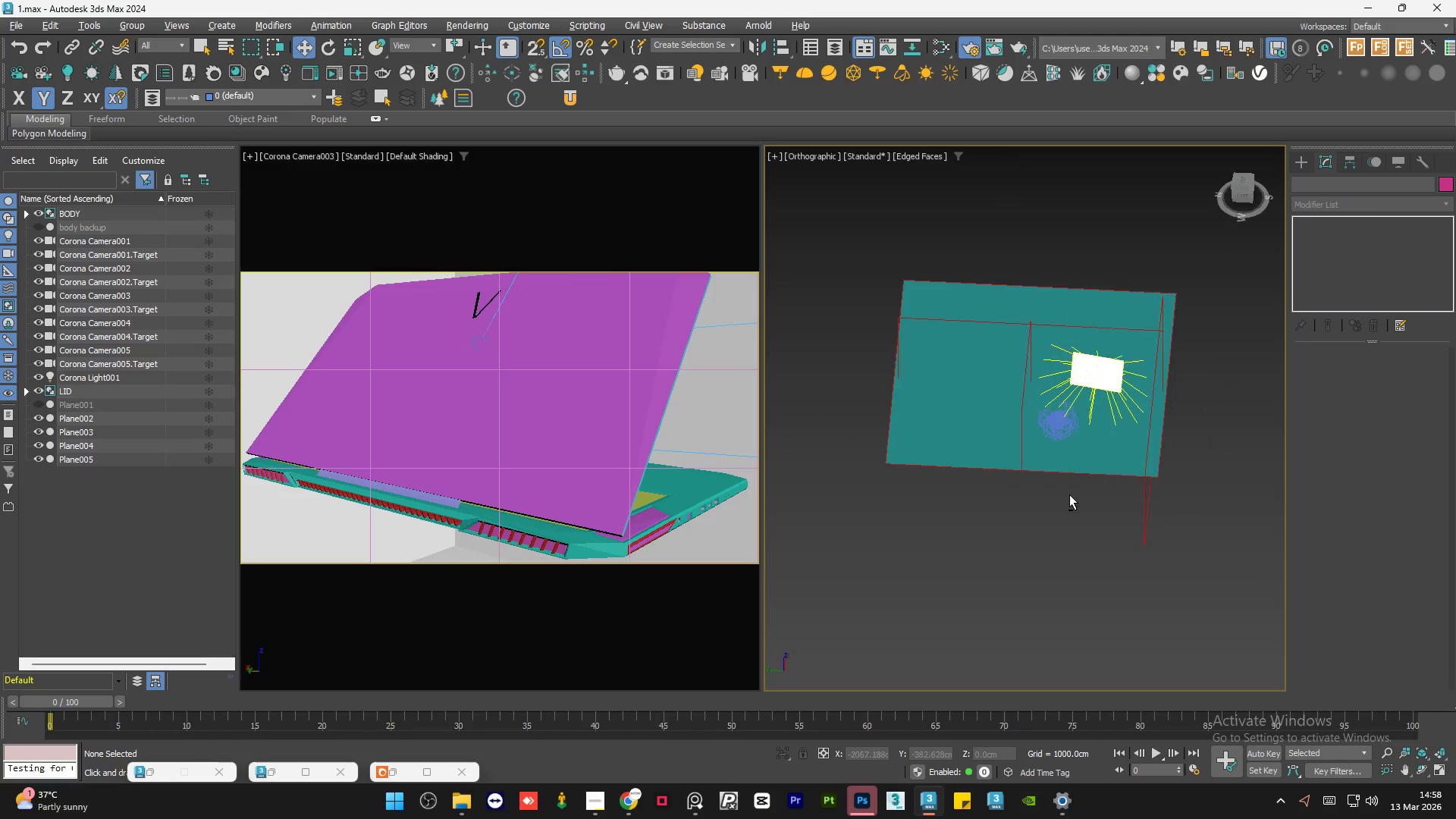 
key(Alt+AltLeft)
 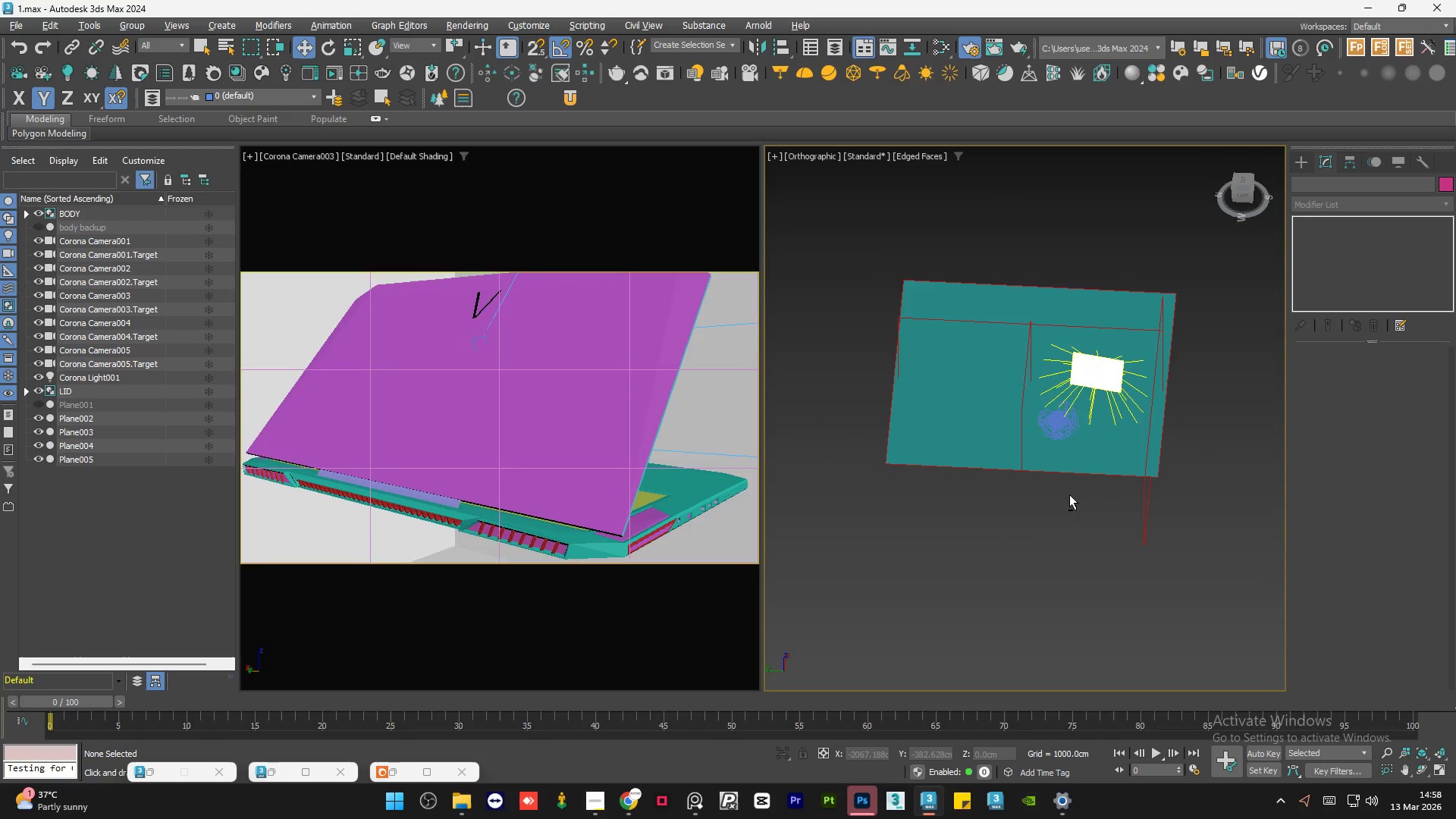 
key(Alt+AltLeft)
 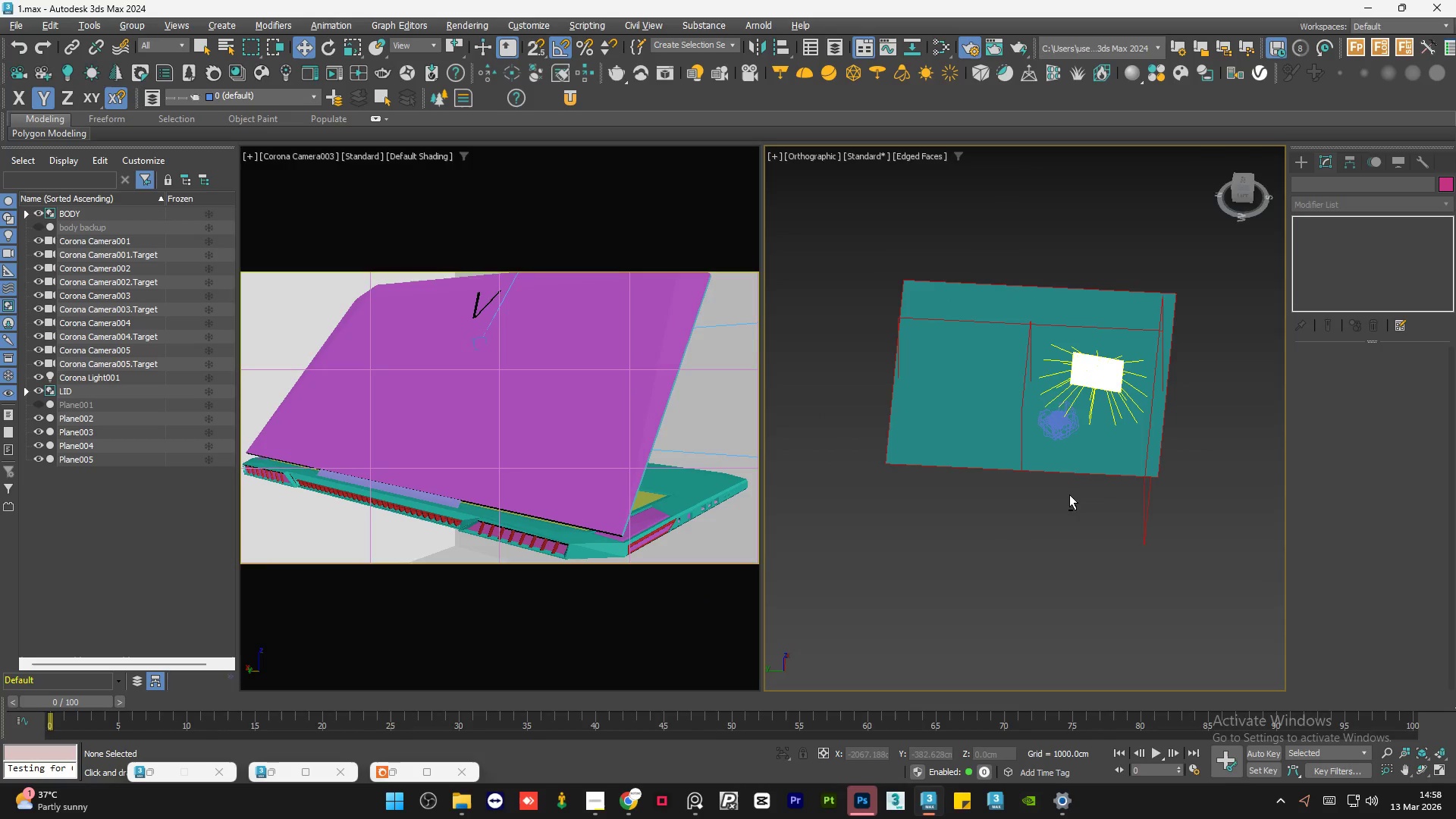 
key(Alt+AltLeft)
 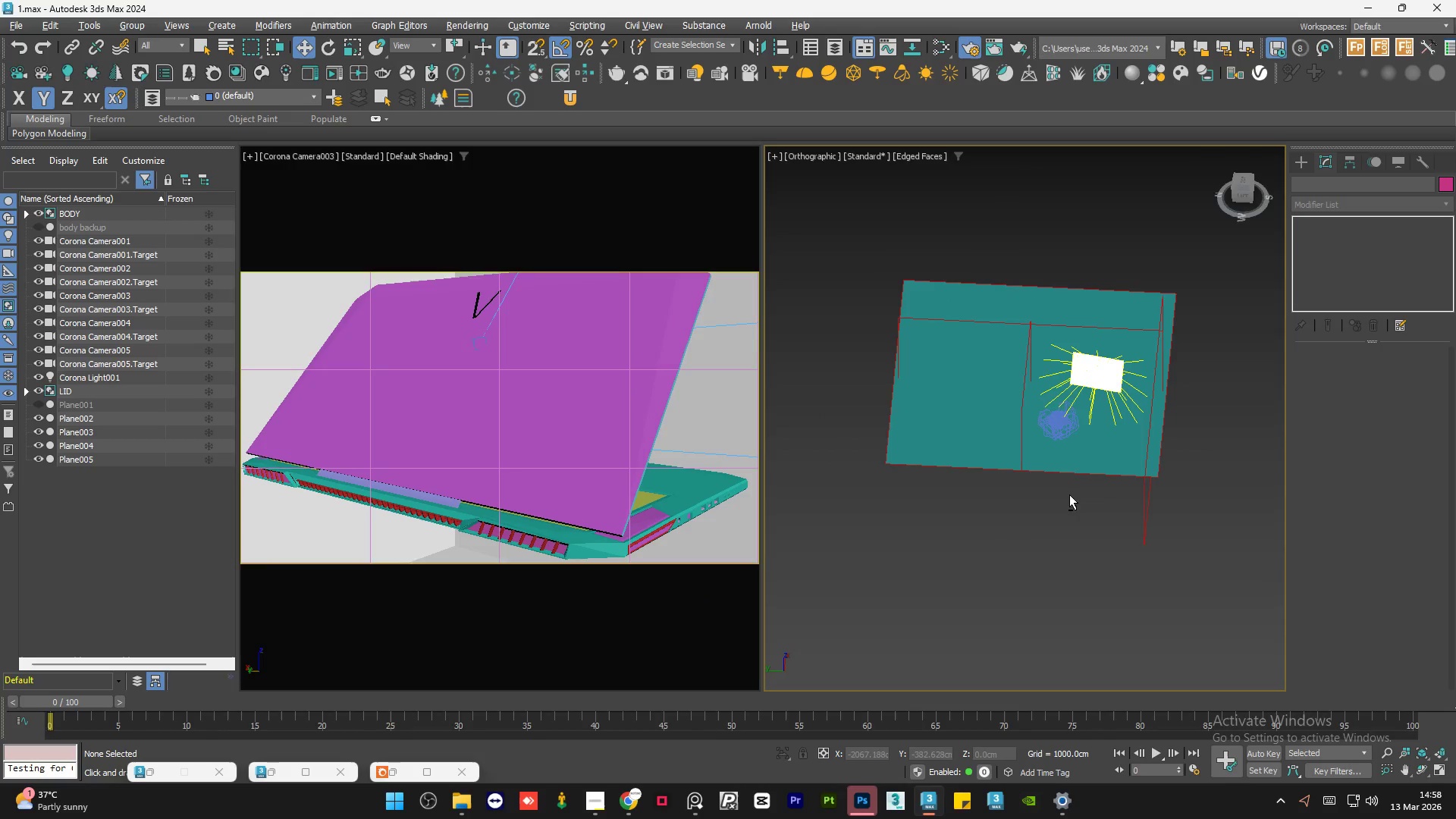 
key(Alt+AltLeft)
 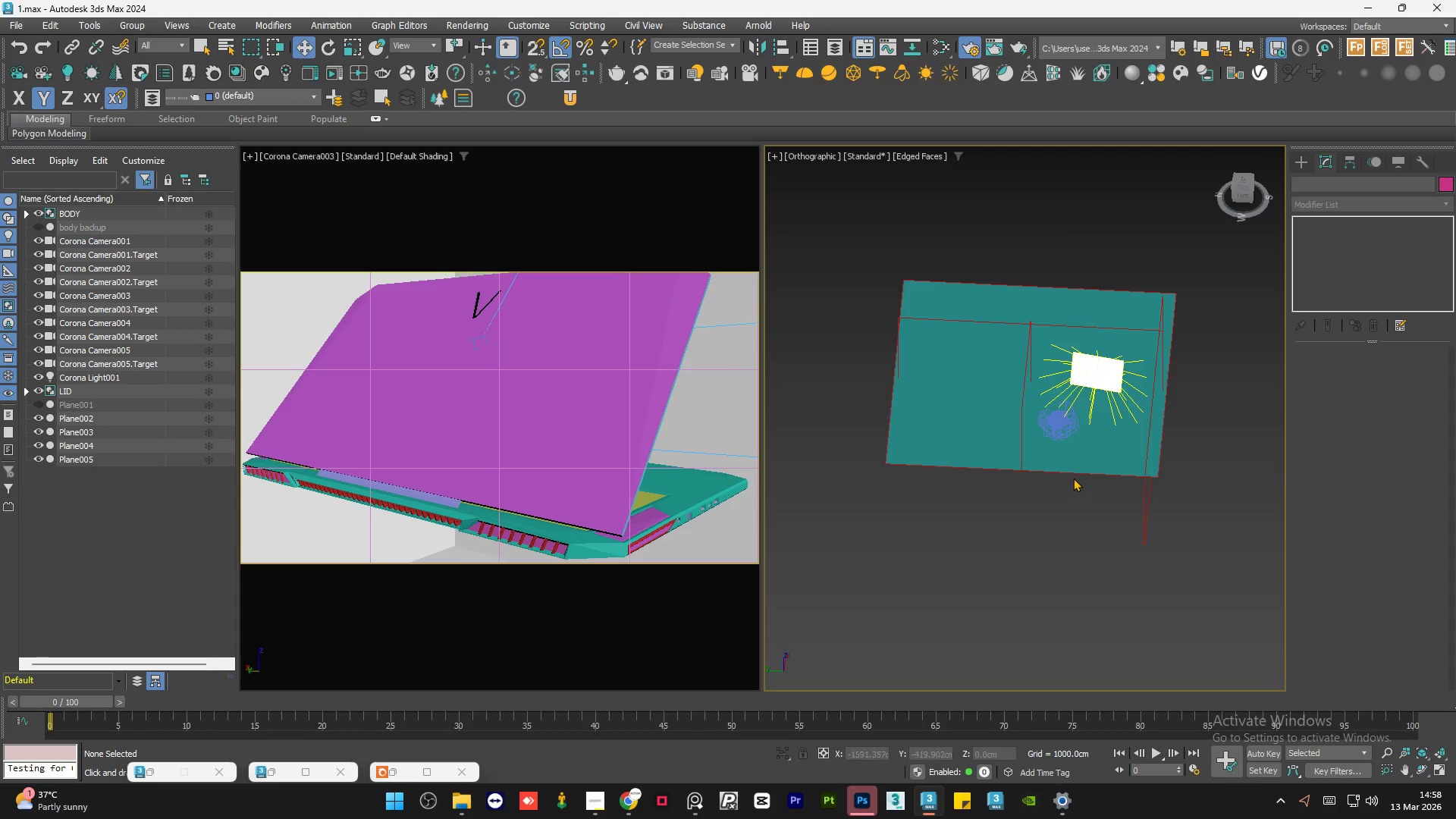 
mouse_move([1081, 450])